 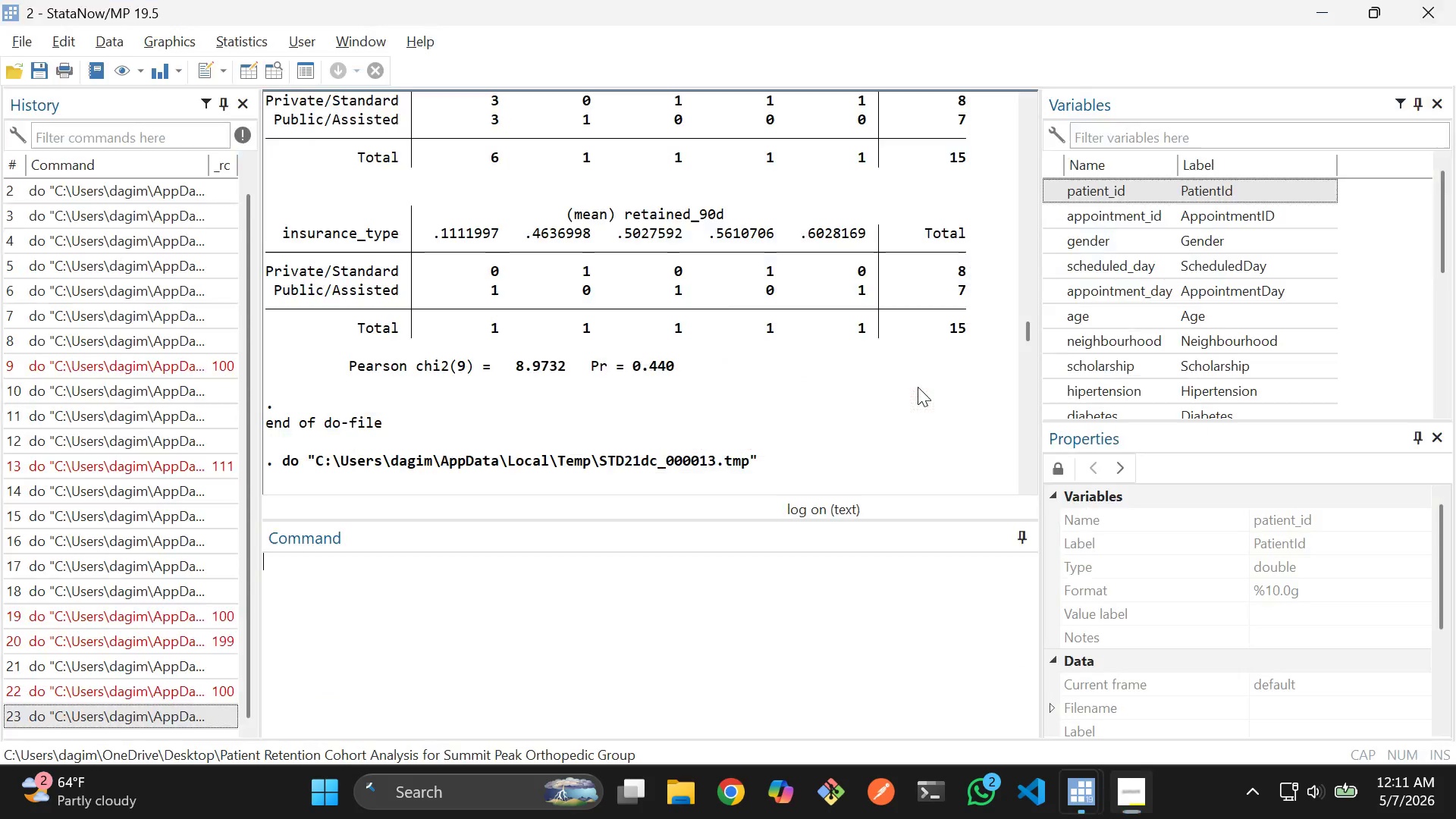 
key(Alt+Tab)
 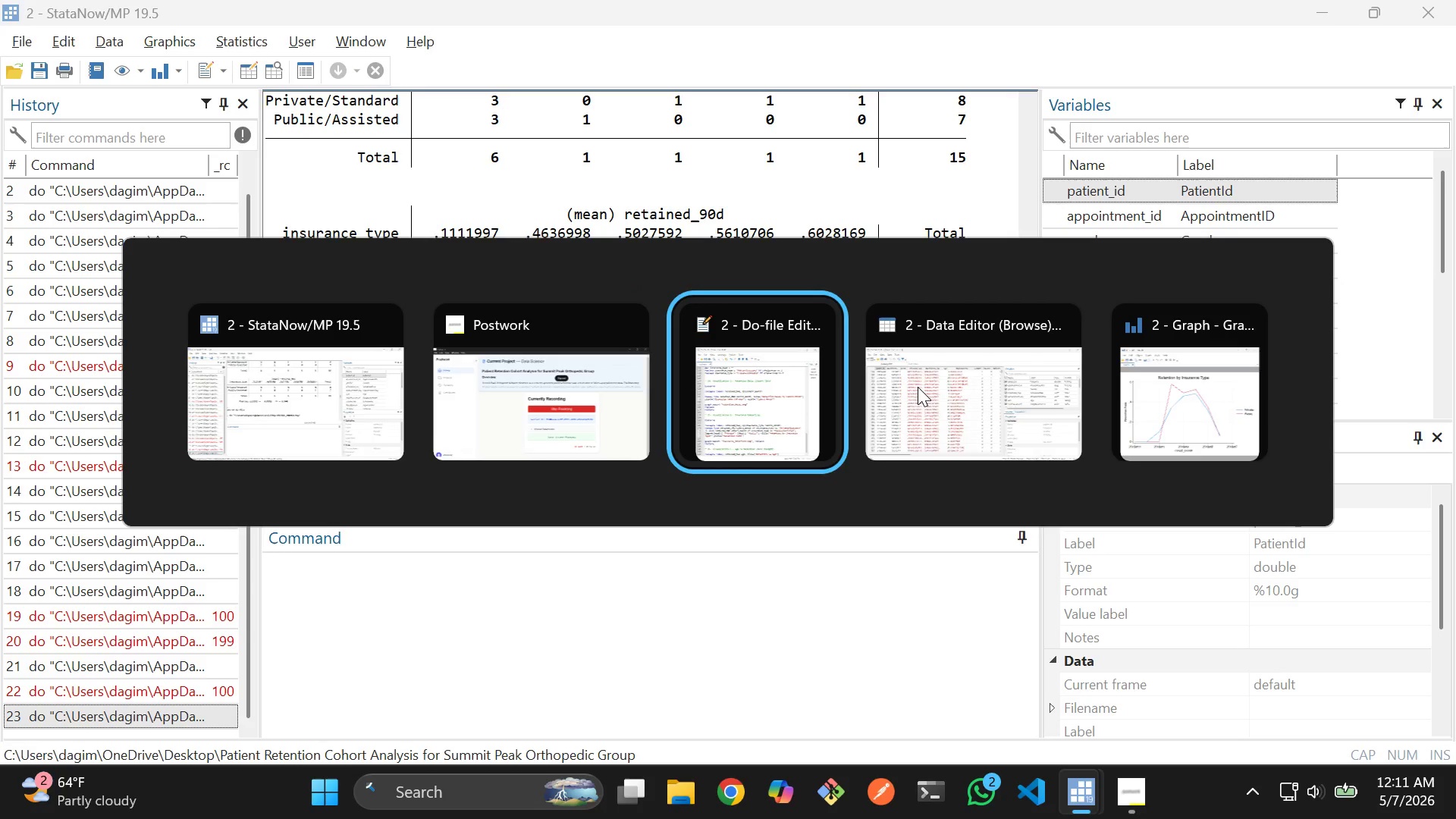 
key(Alt+Tab)
 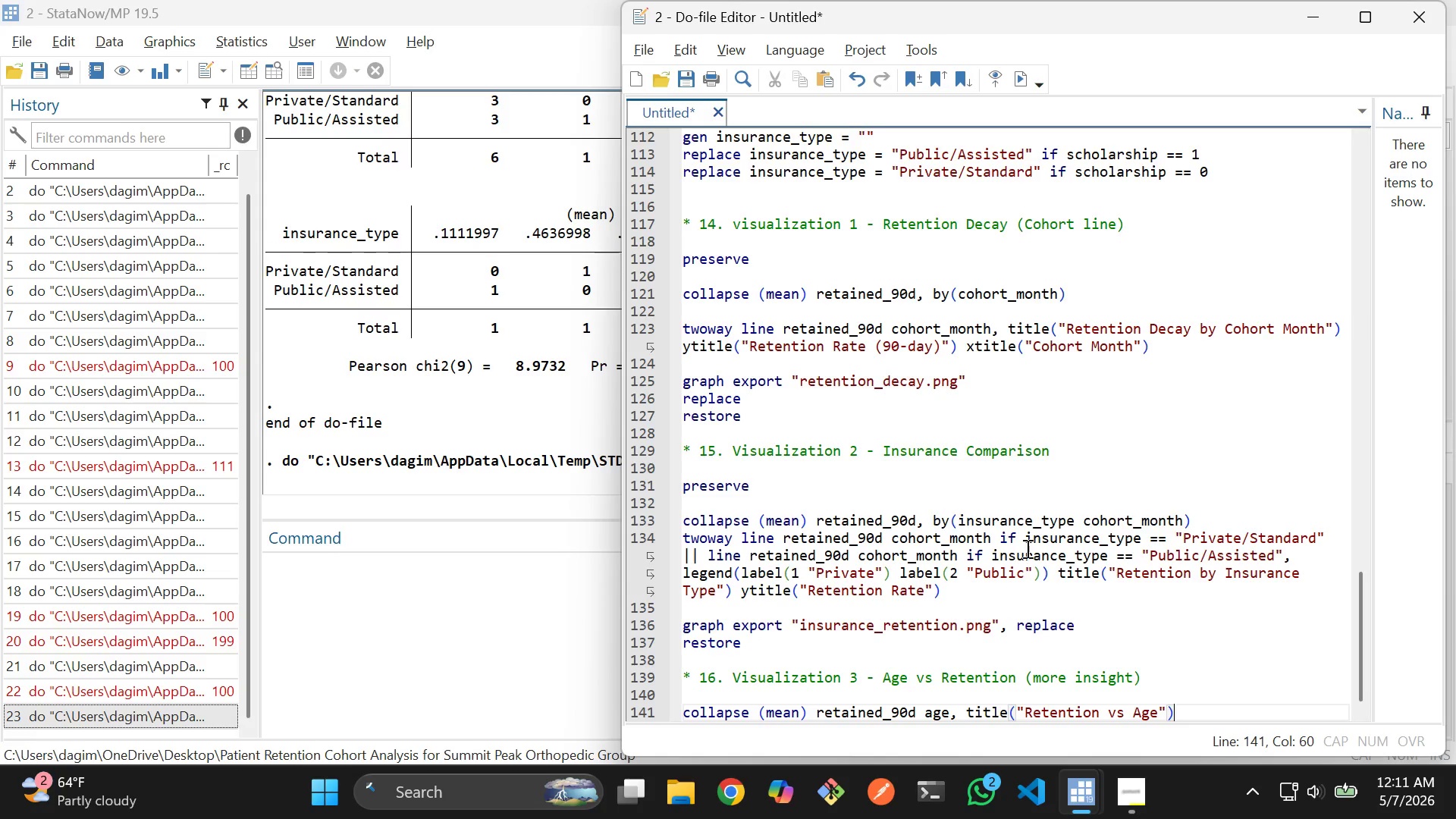 
scroll: coordinate [1138, 628], scroll_direction: down, amount: 4.0
 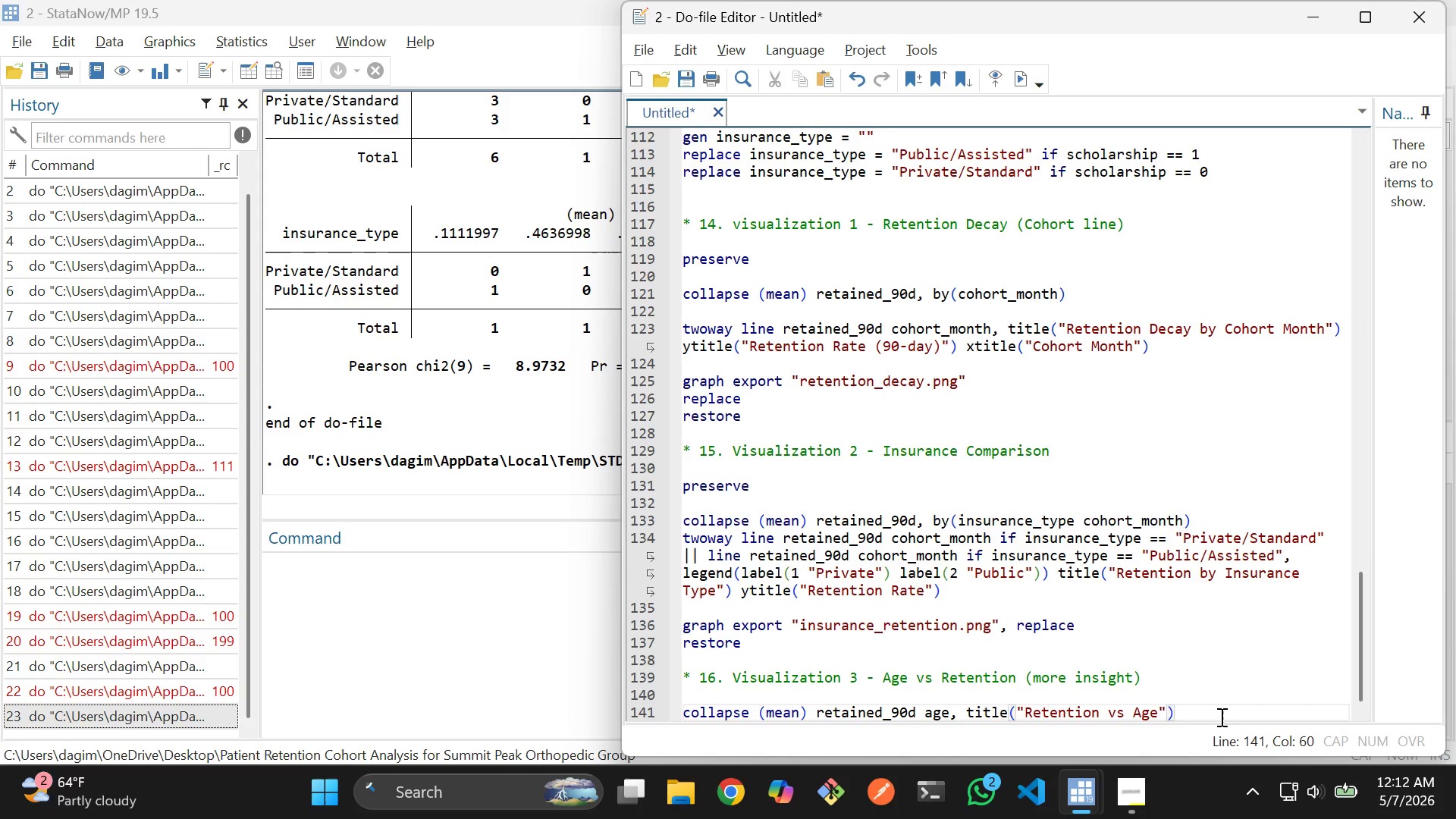 
key(Enter)
 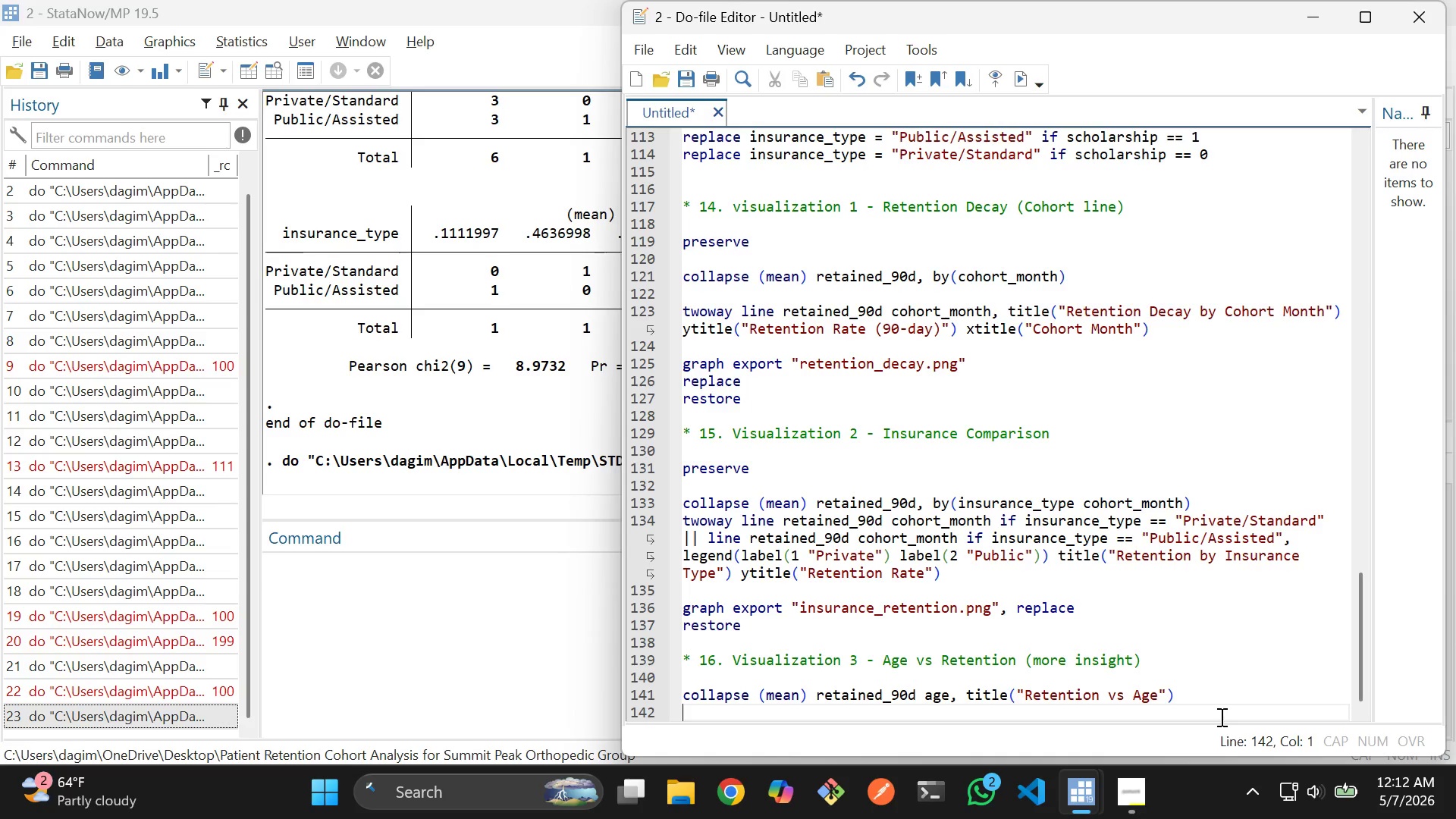 
wait(14.39)
 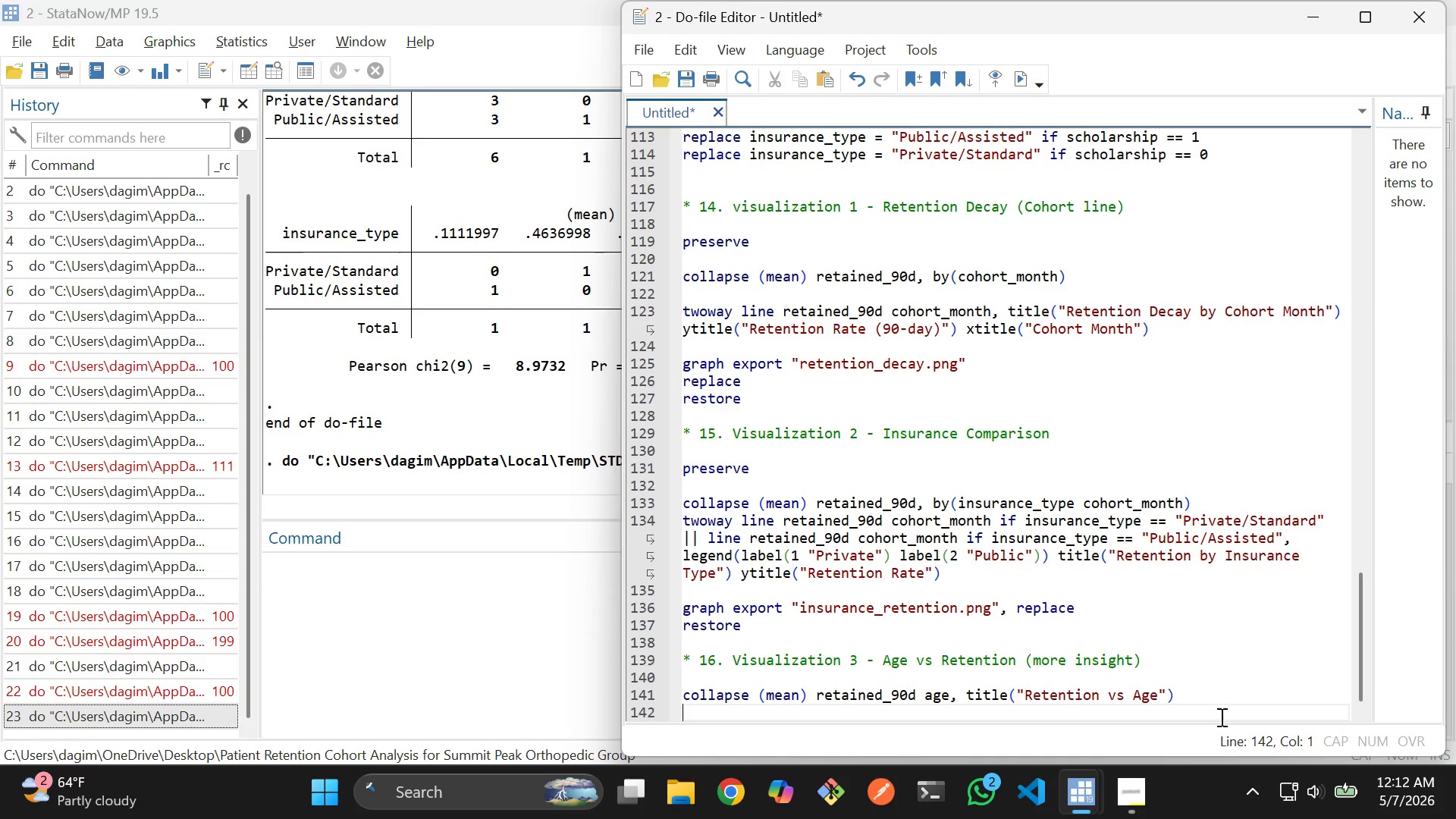 
left_click([1233, 690])
 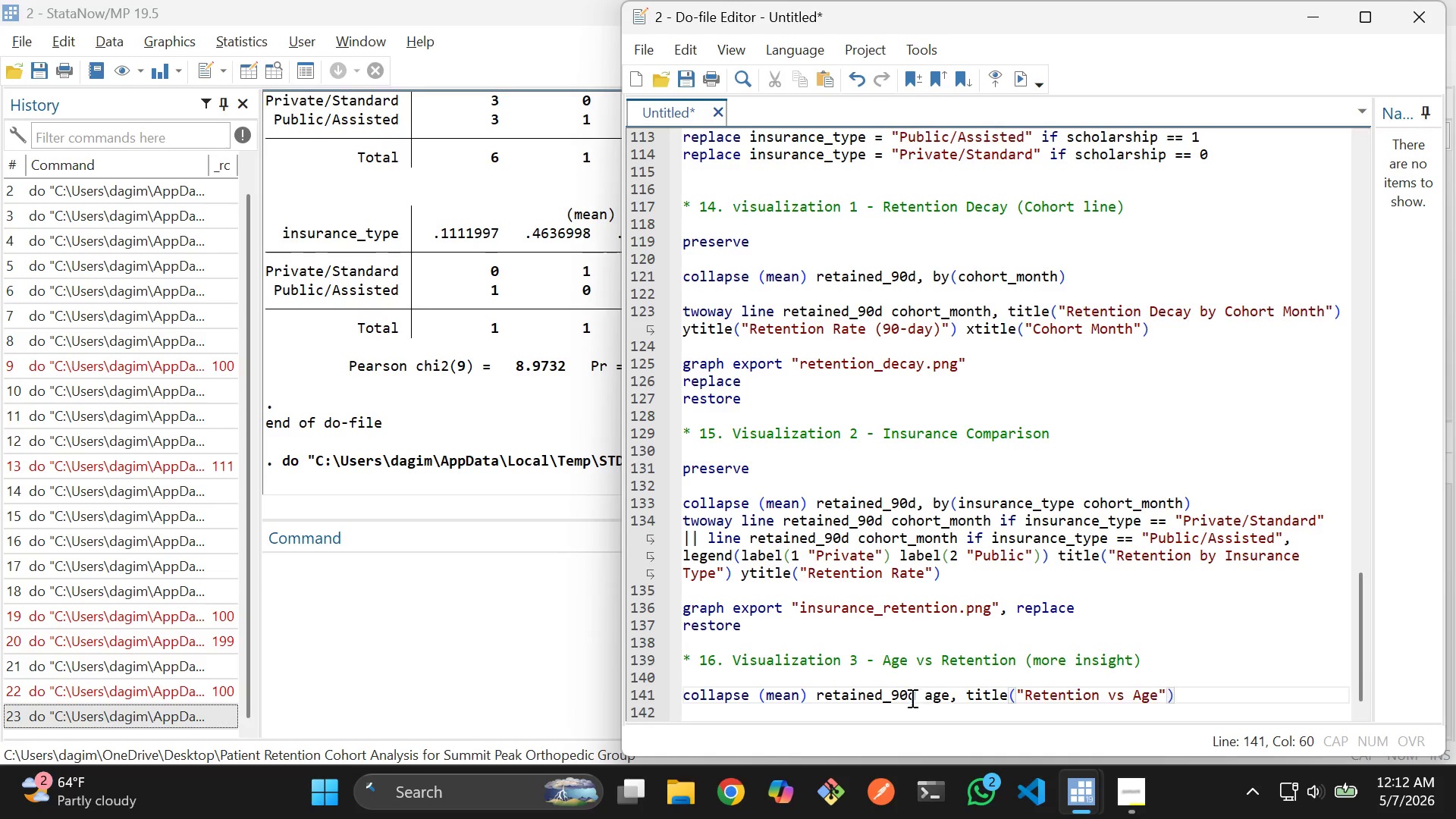 
wait(19.36)
 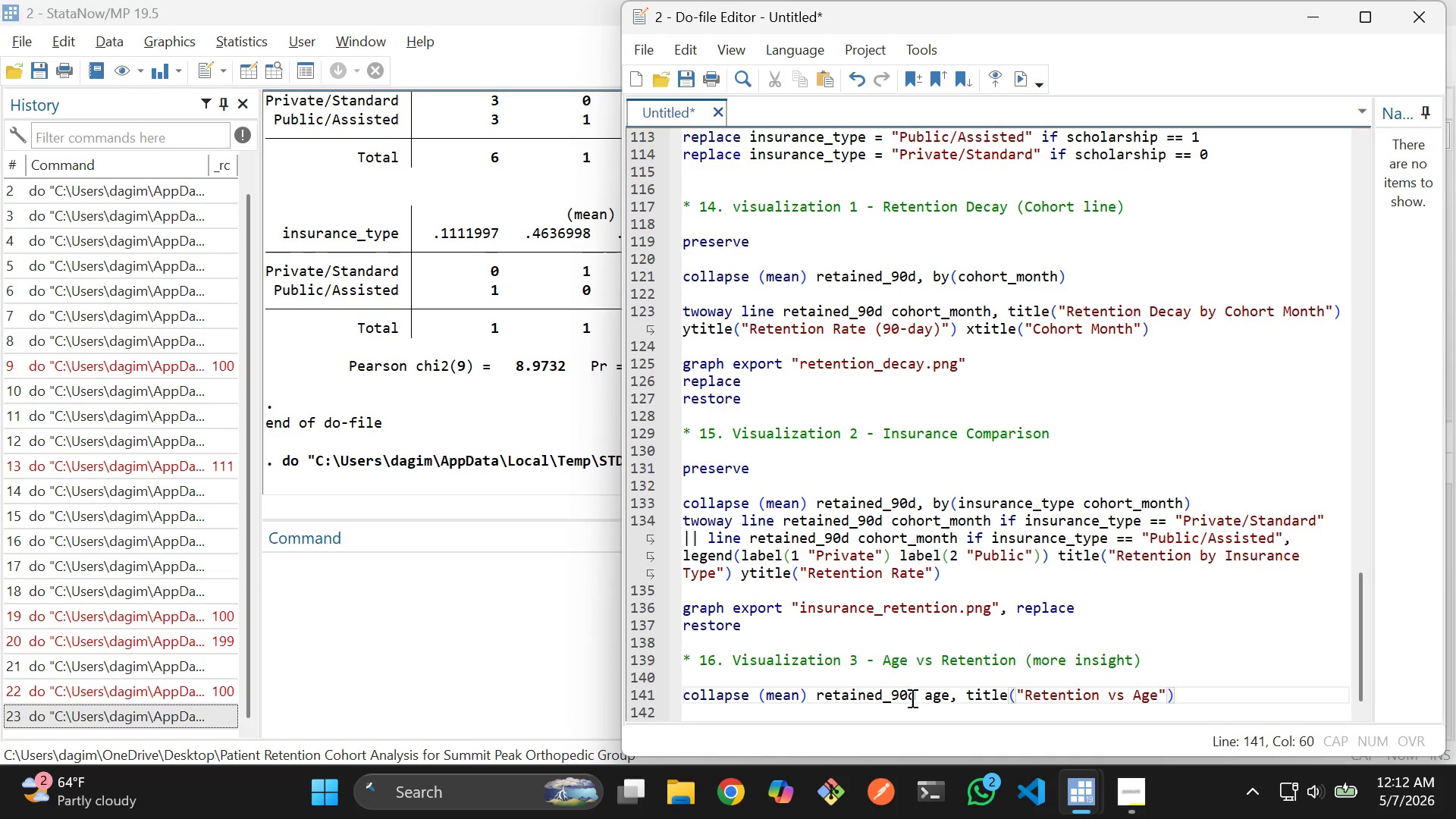 
hold_key(key=Backspace, duration=0.72)
 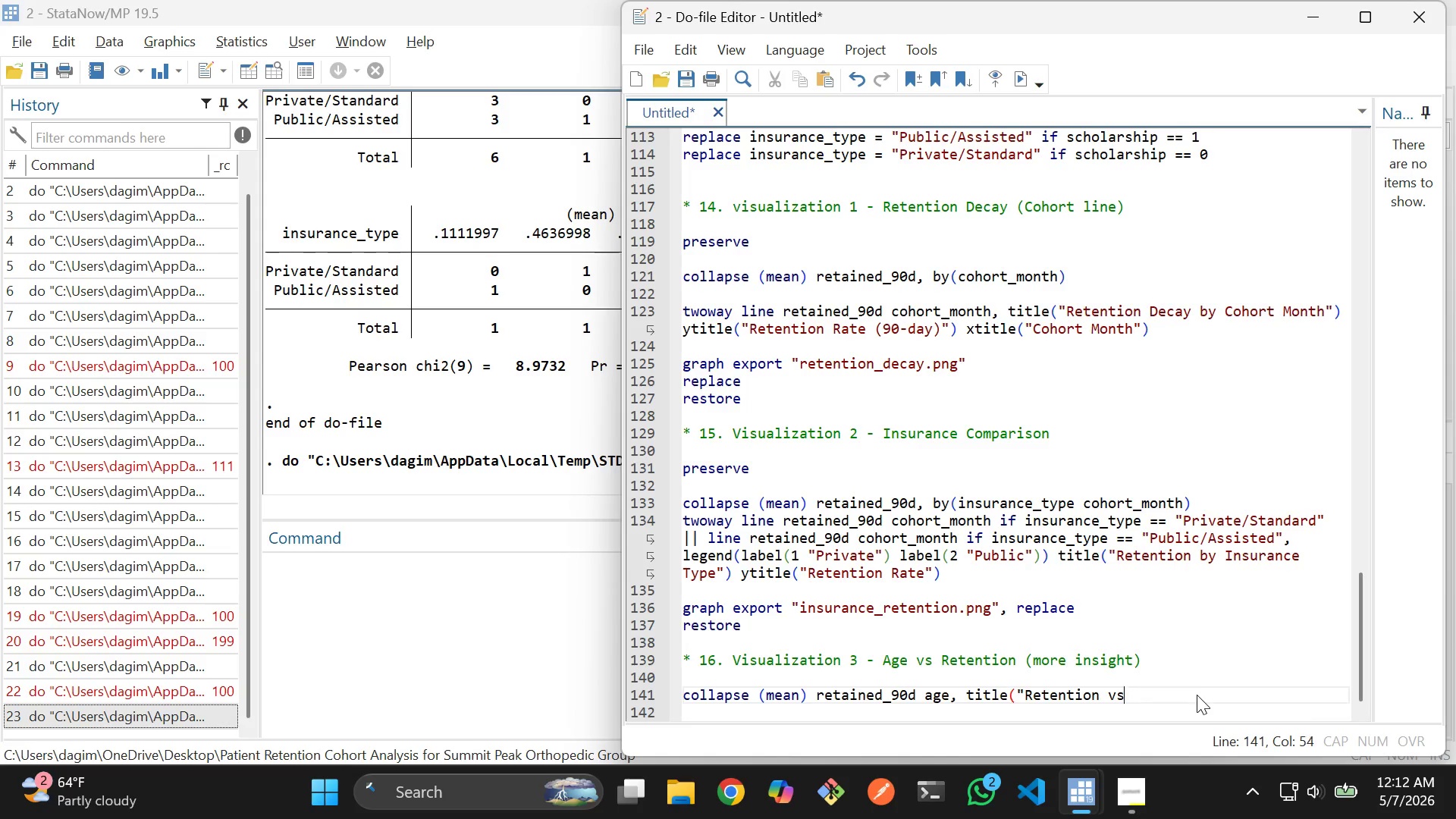 
key(Backspace)
key(Backspace)
key(Backspace)
key(Backspace)
key(Backspace)
key(Backspace)
key(Backspace)
key(Backspace)
key(Backspace)
key(Backspace)
type(, by(age)
 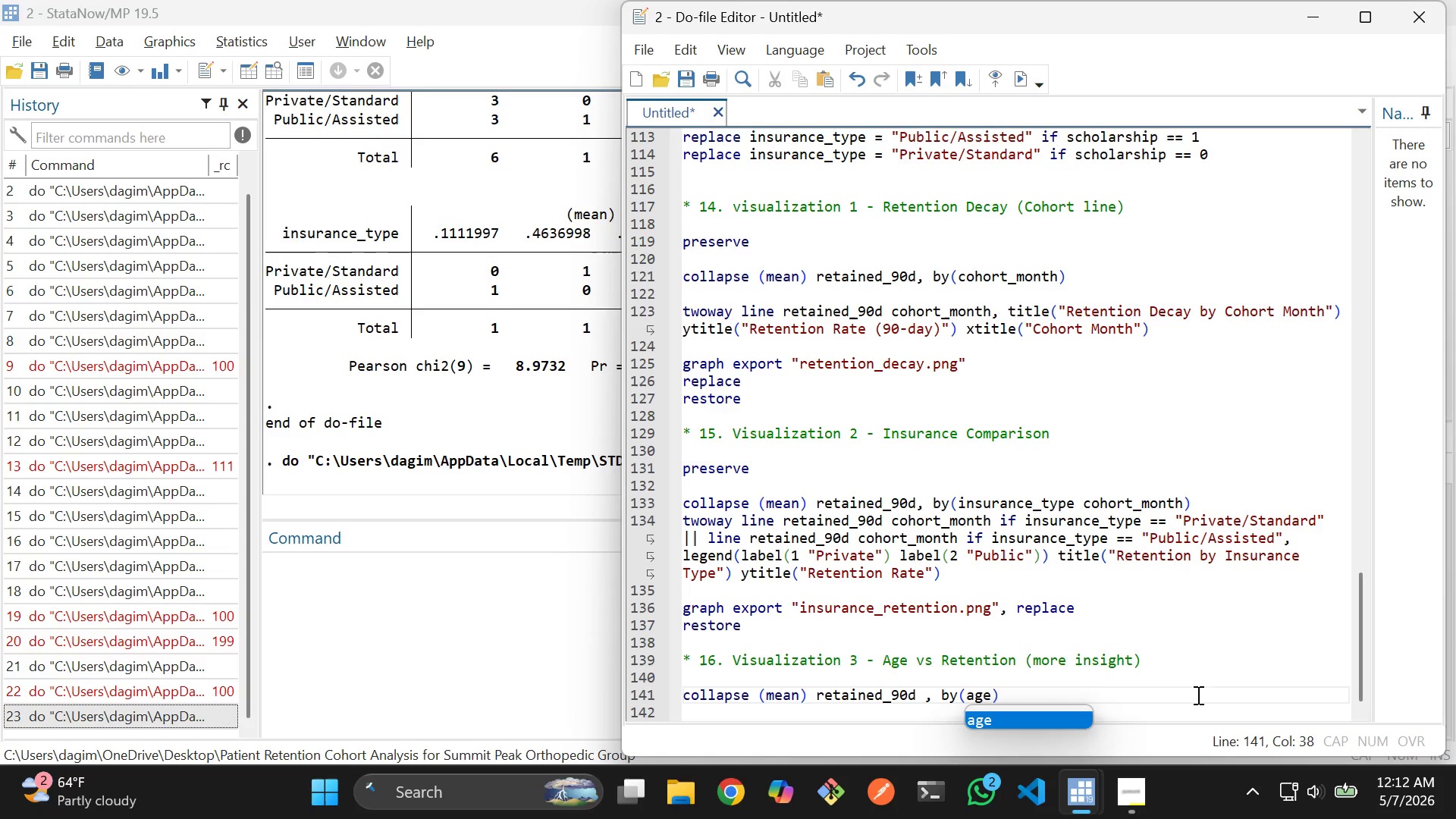 
key(ArrowRight)
 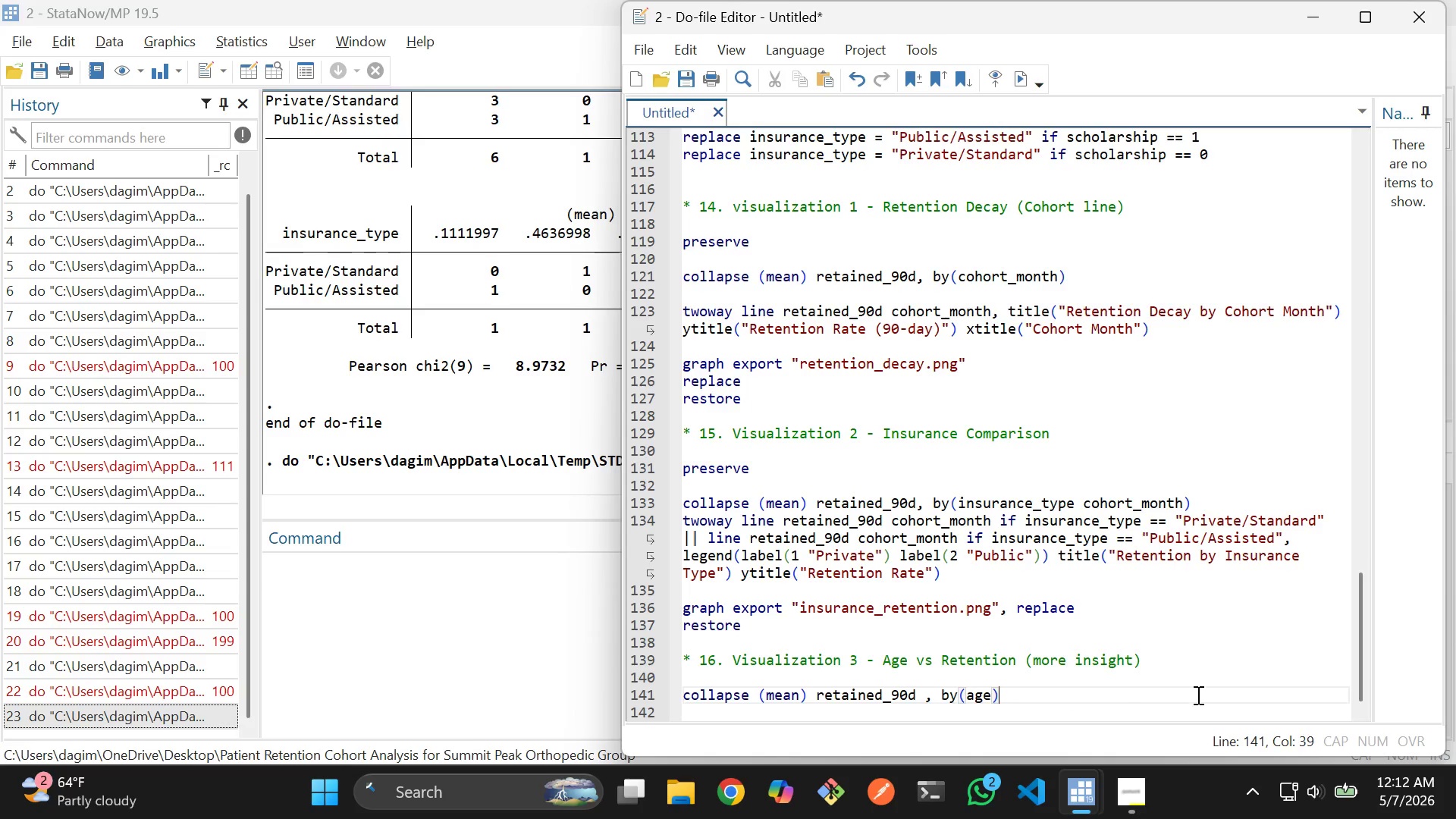 
key(Enter)
 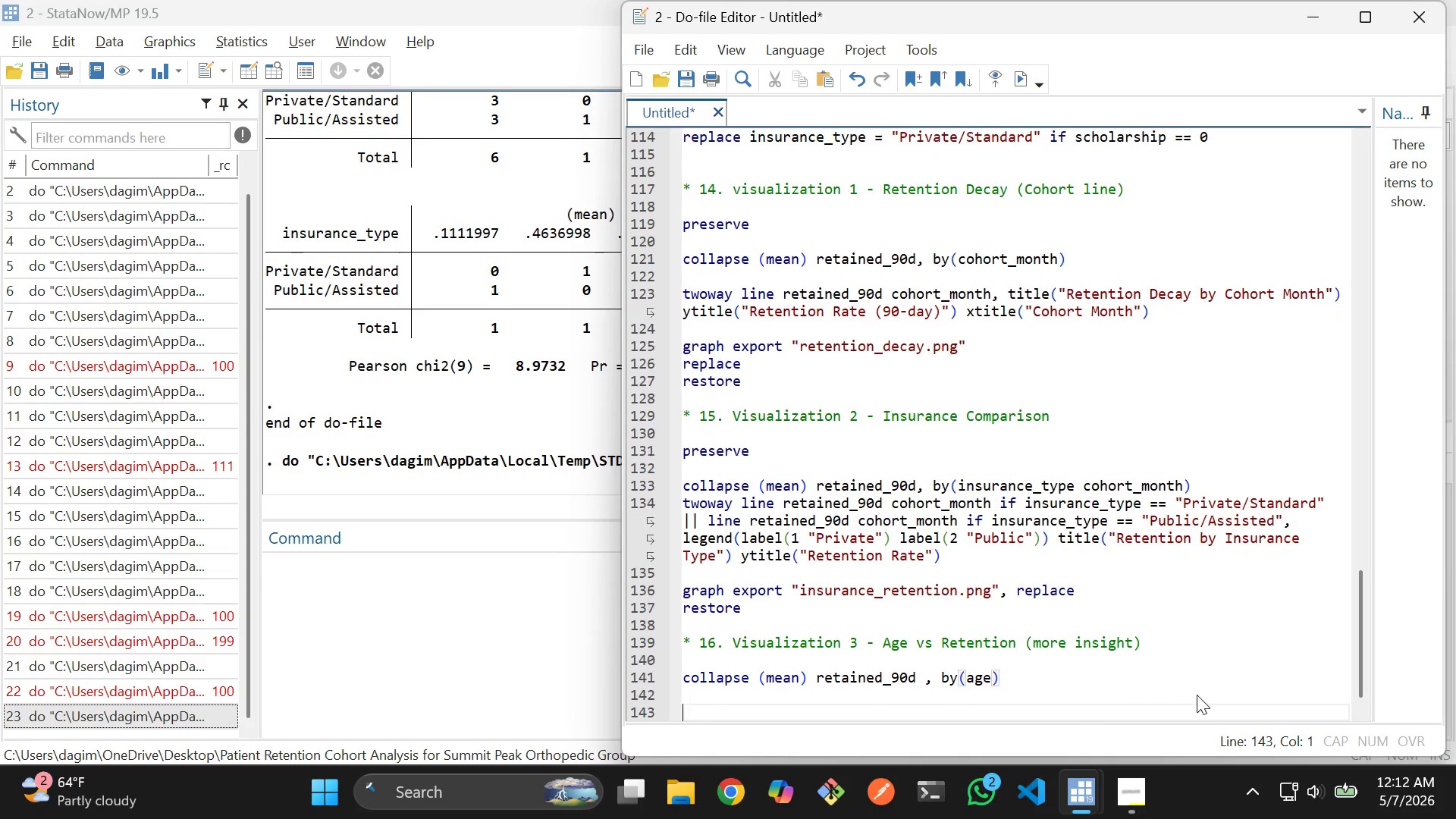 
key(Enter)
 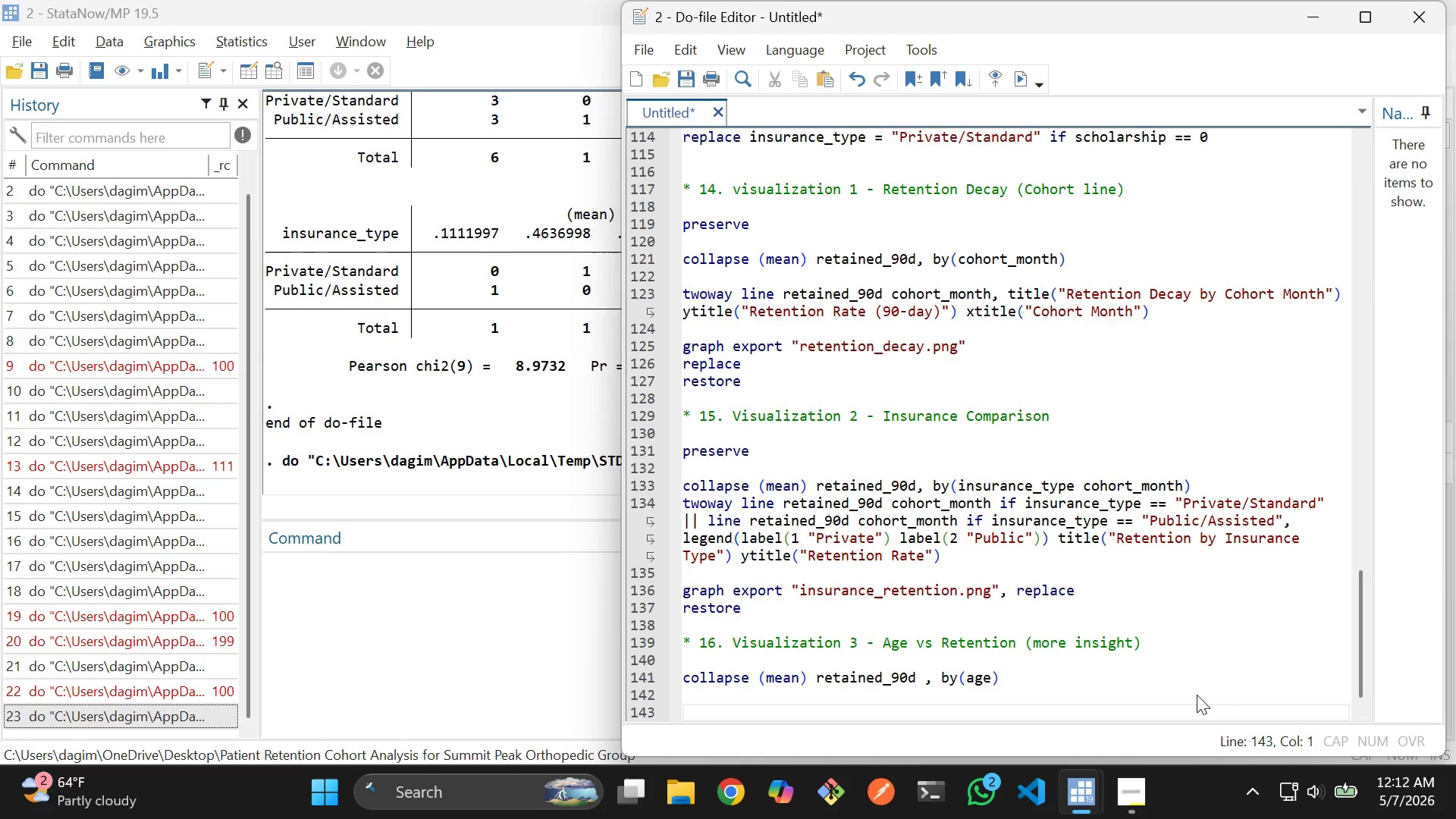 
type(two)
key(Tab)
key(Backspace)
key(Backspace)
key(Backspace)
key(Backspace)
type(scatter retained)
key(Tab)
 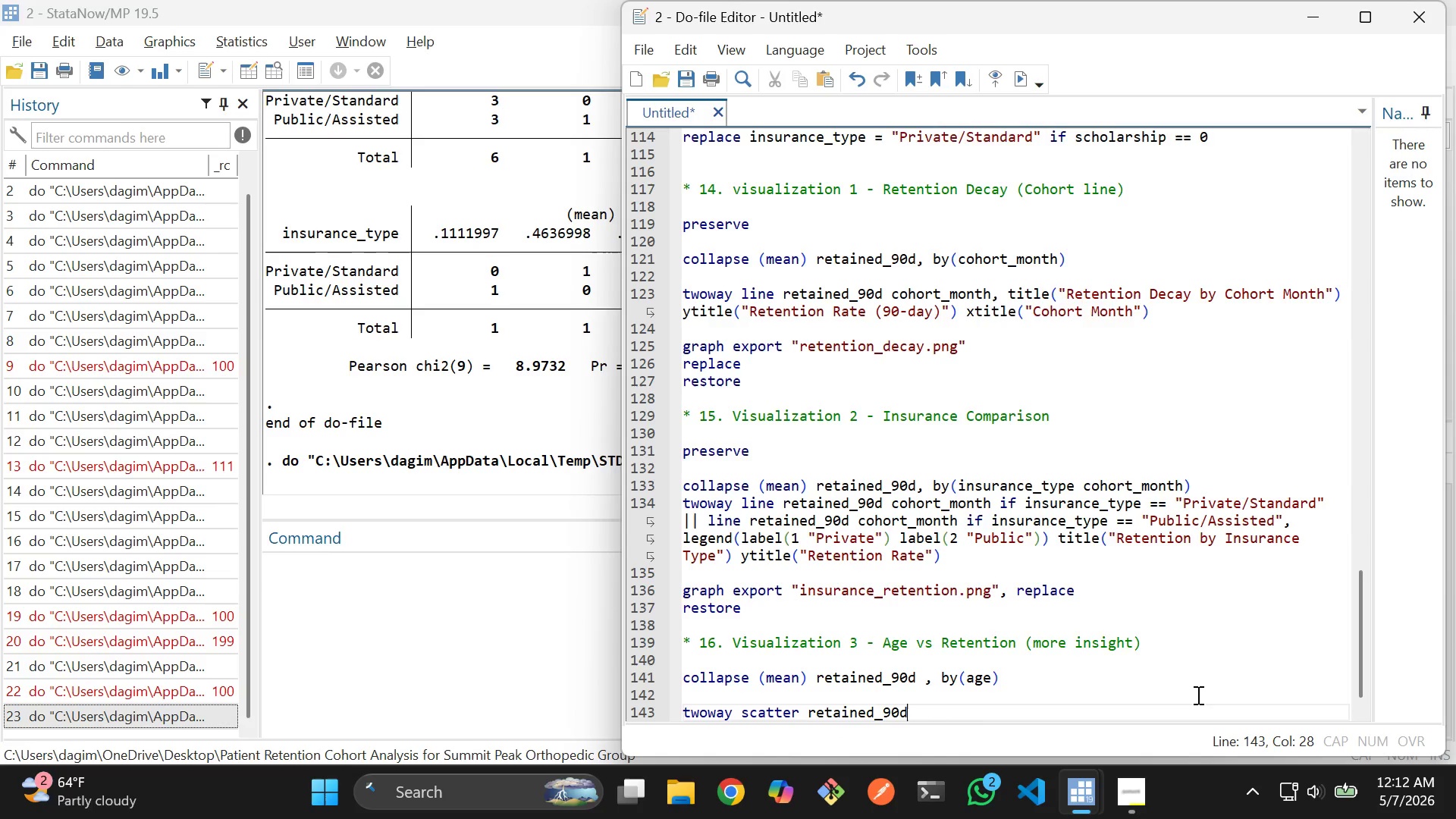 
type( age, title()
 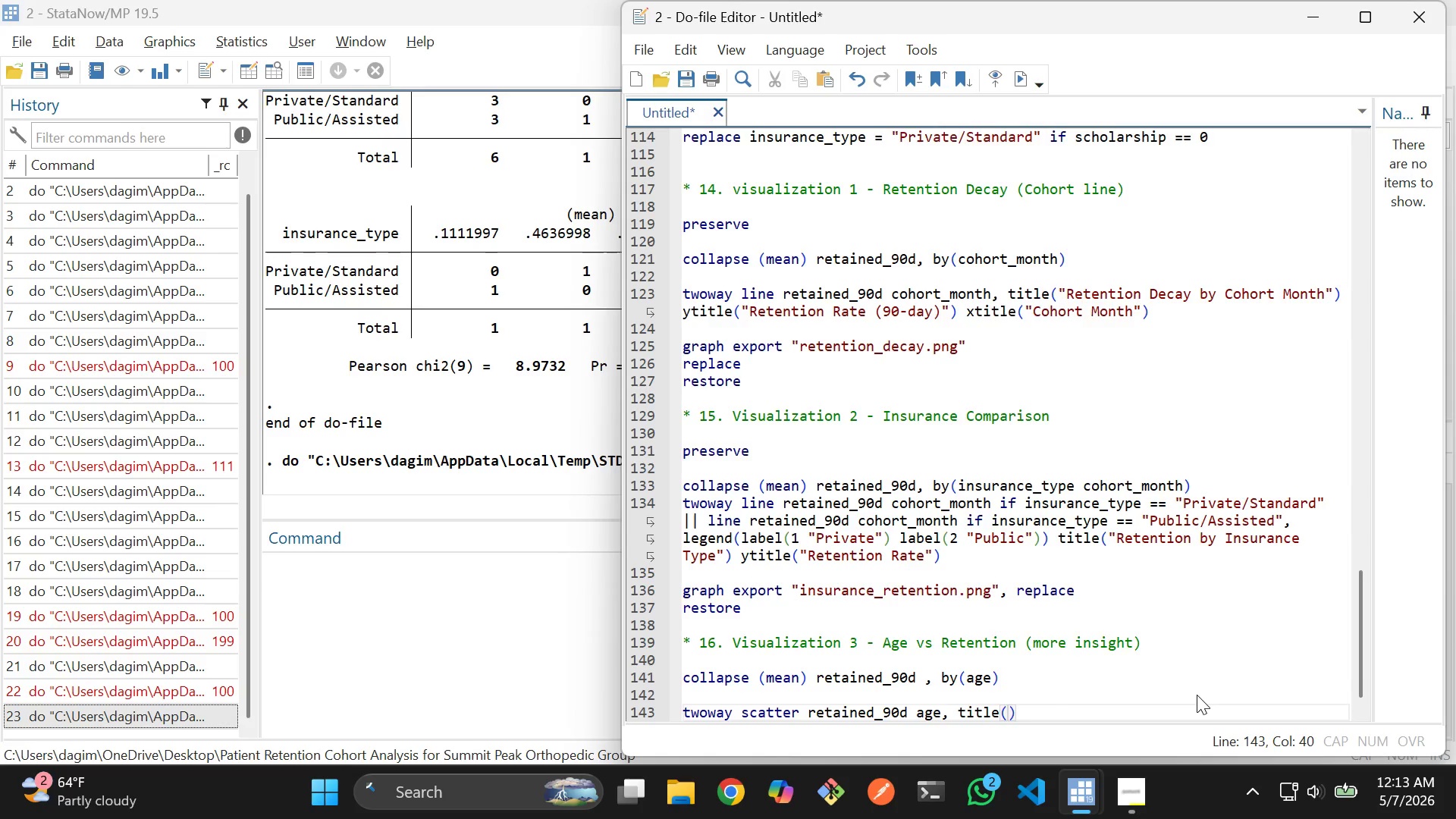 
type("Reta)
key(Backspace)
type(e)
key(Tab)
type( Vs Age)
 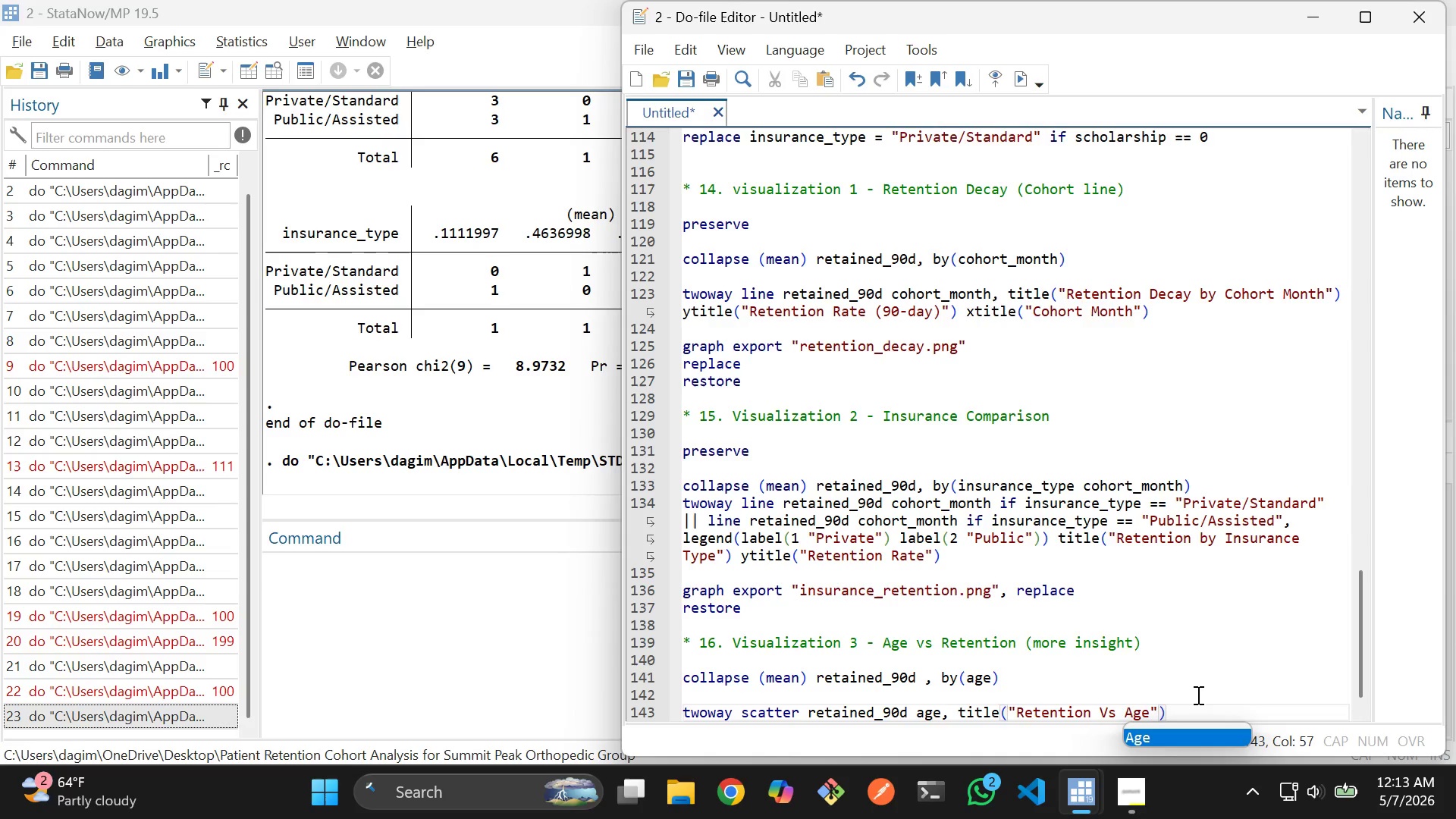 
key(ArrowRight)
 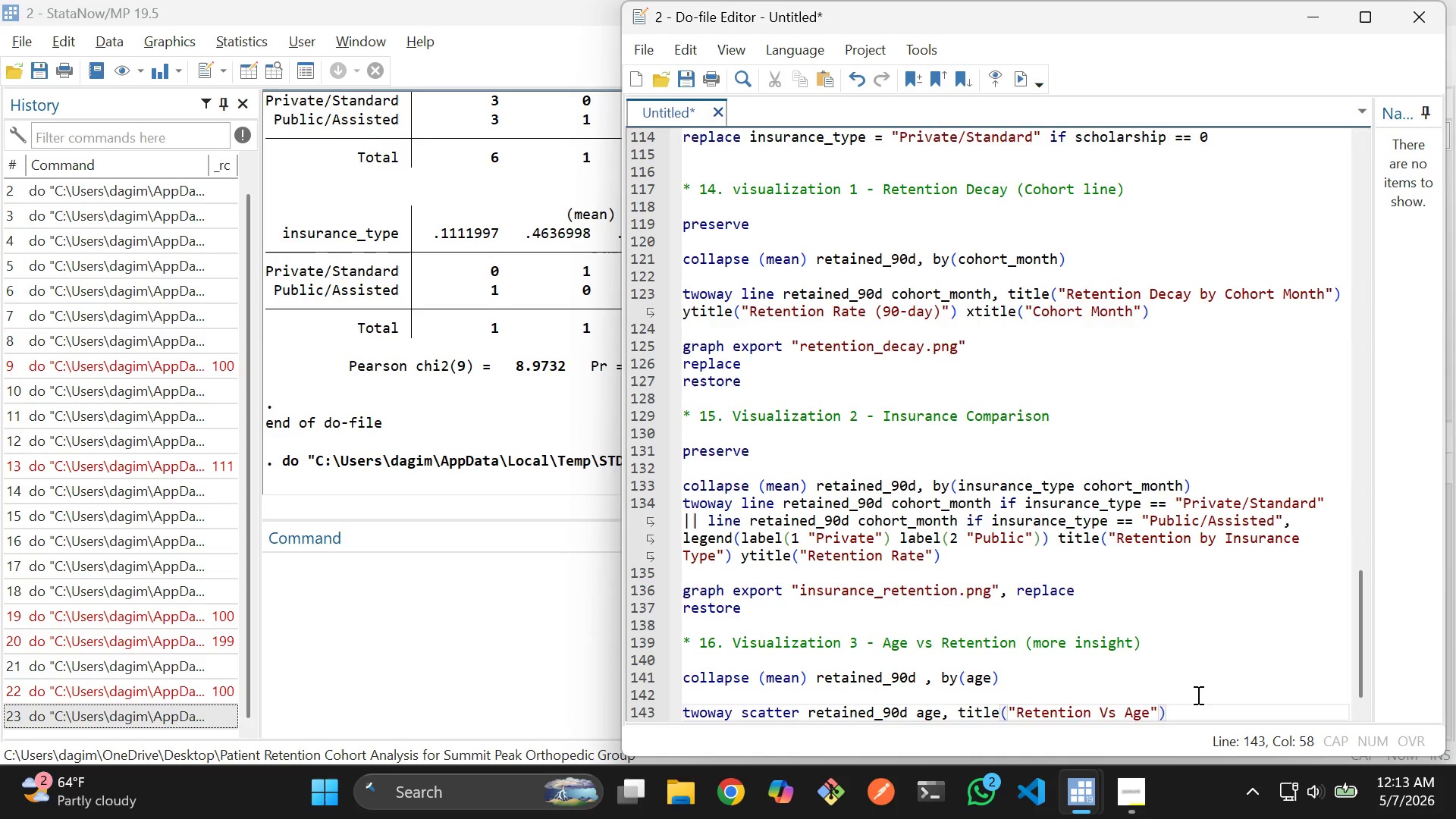 
key(ArrowRight)
 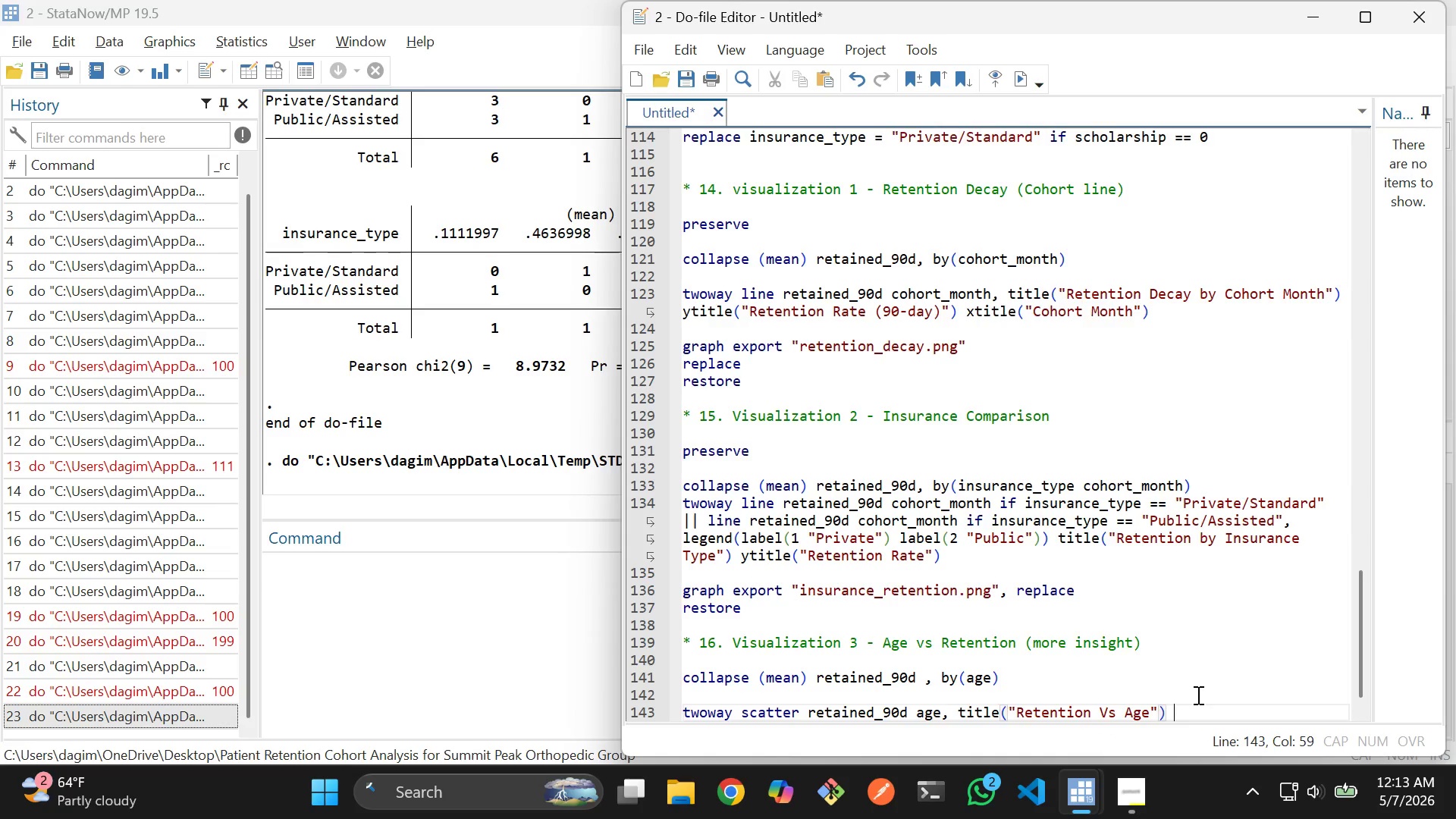 
type( ytit)
key(Tab)
type(("Ret)
key(Tab)
type( Rate)
 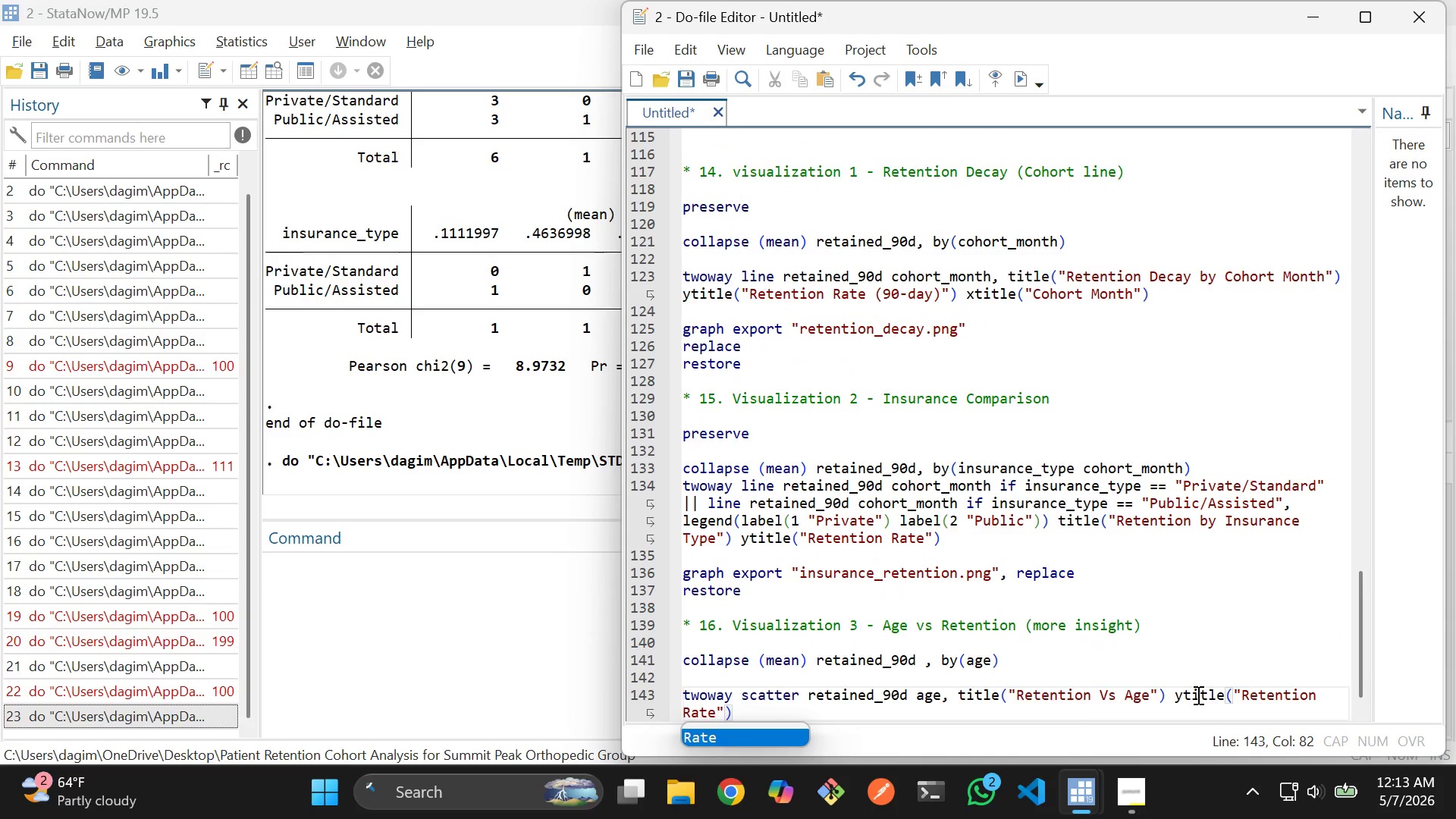 
key(ArrowRight)
 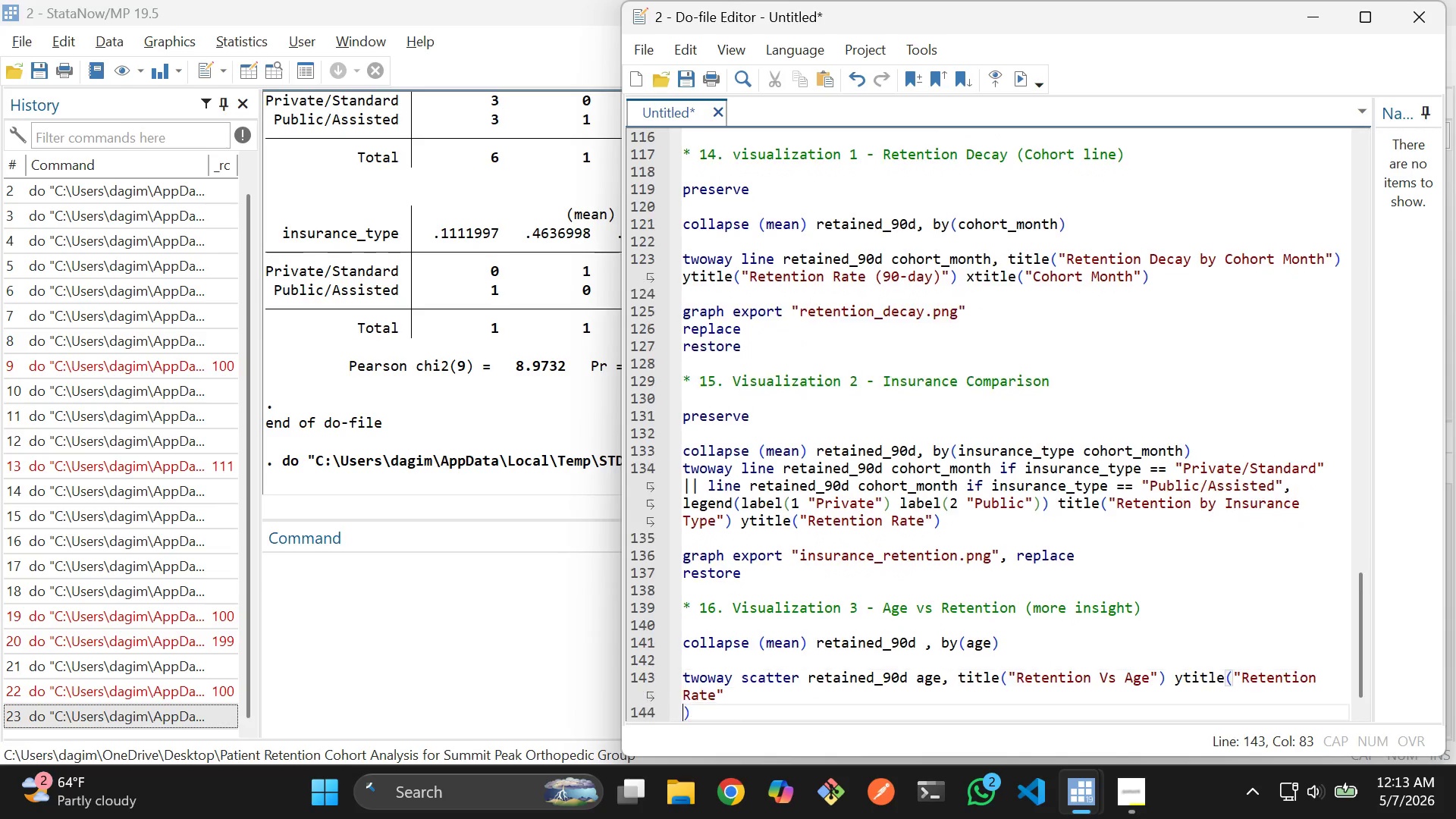 
key(Enter)
 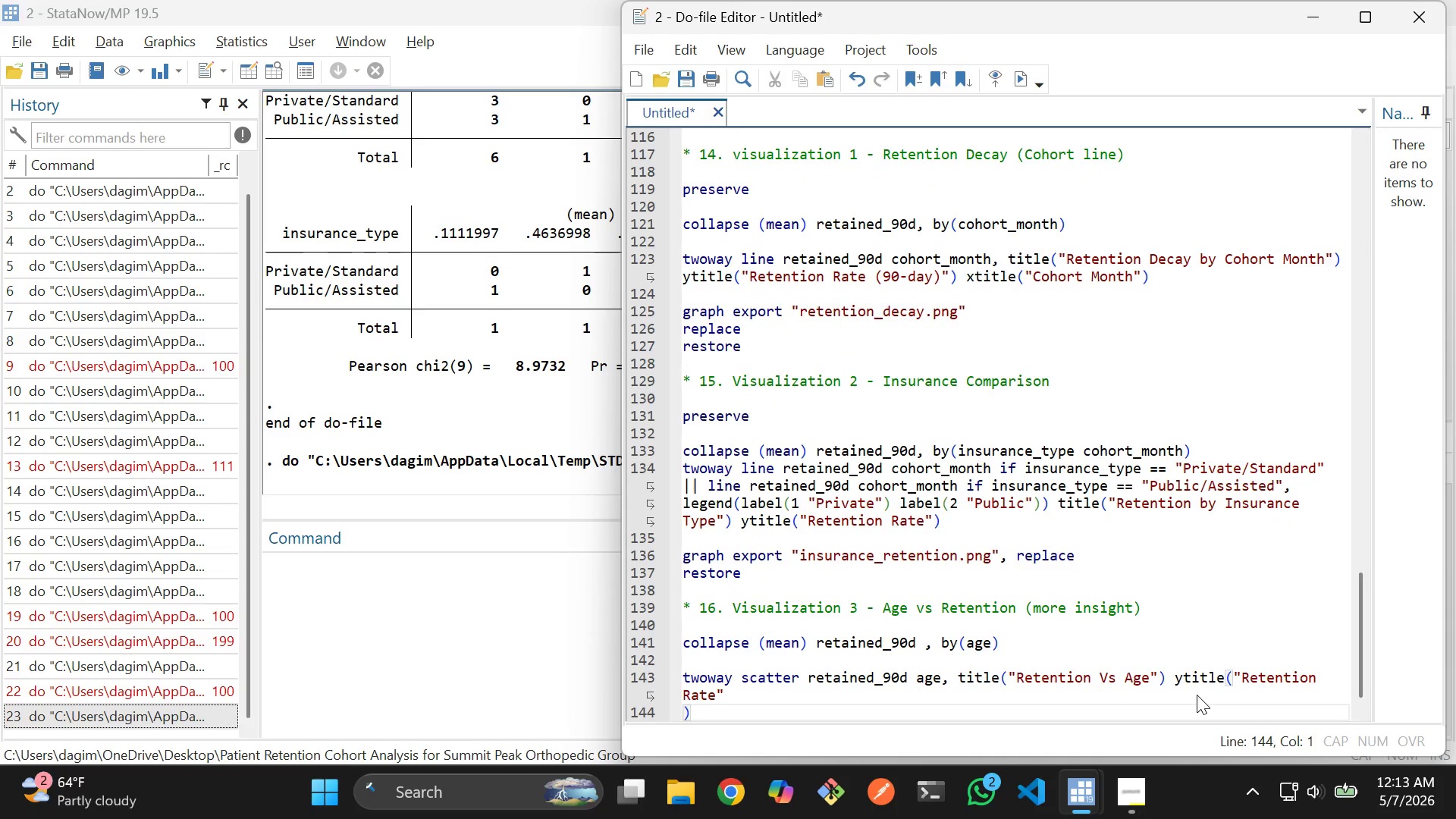 
key(Backspace)
 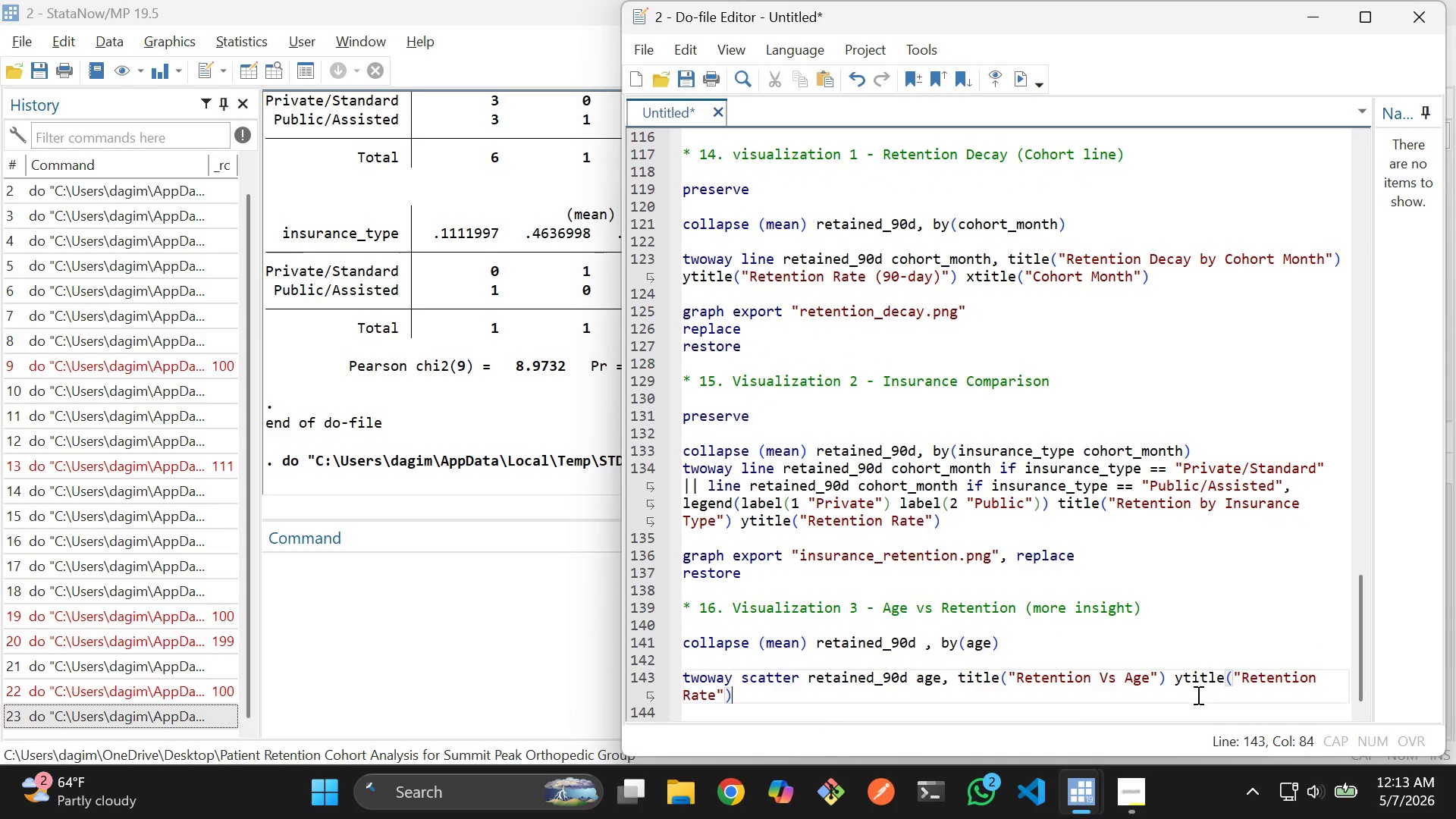 
key(ArrowRight)
 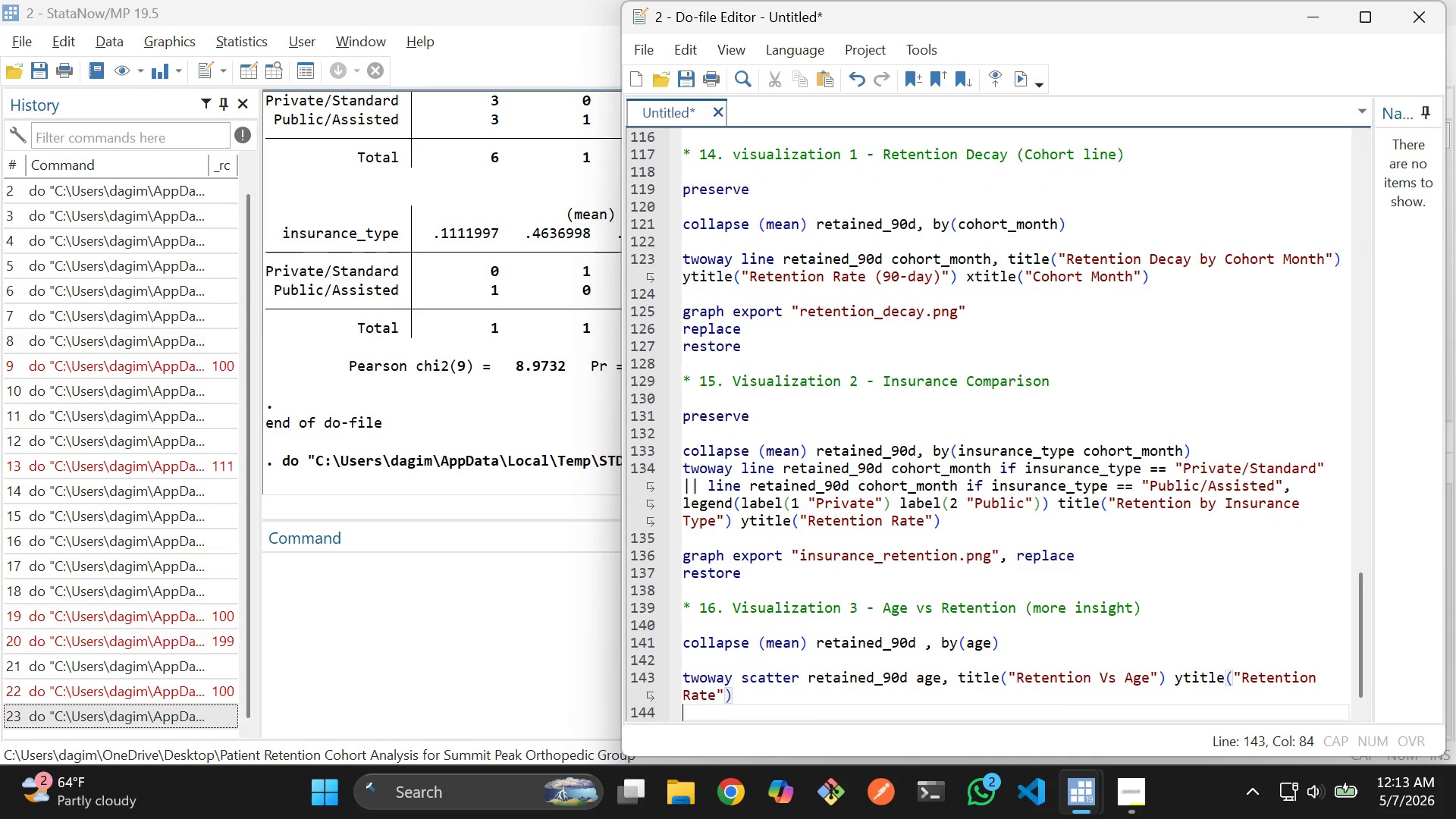 
key(Enter)
 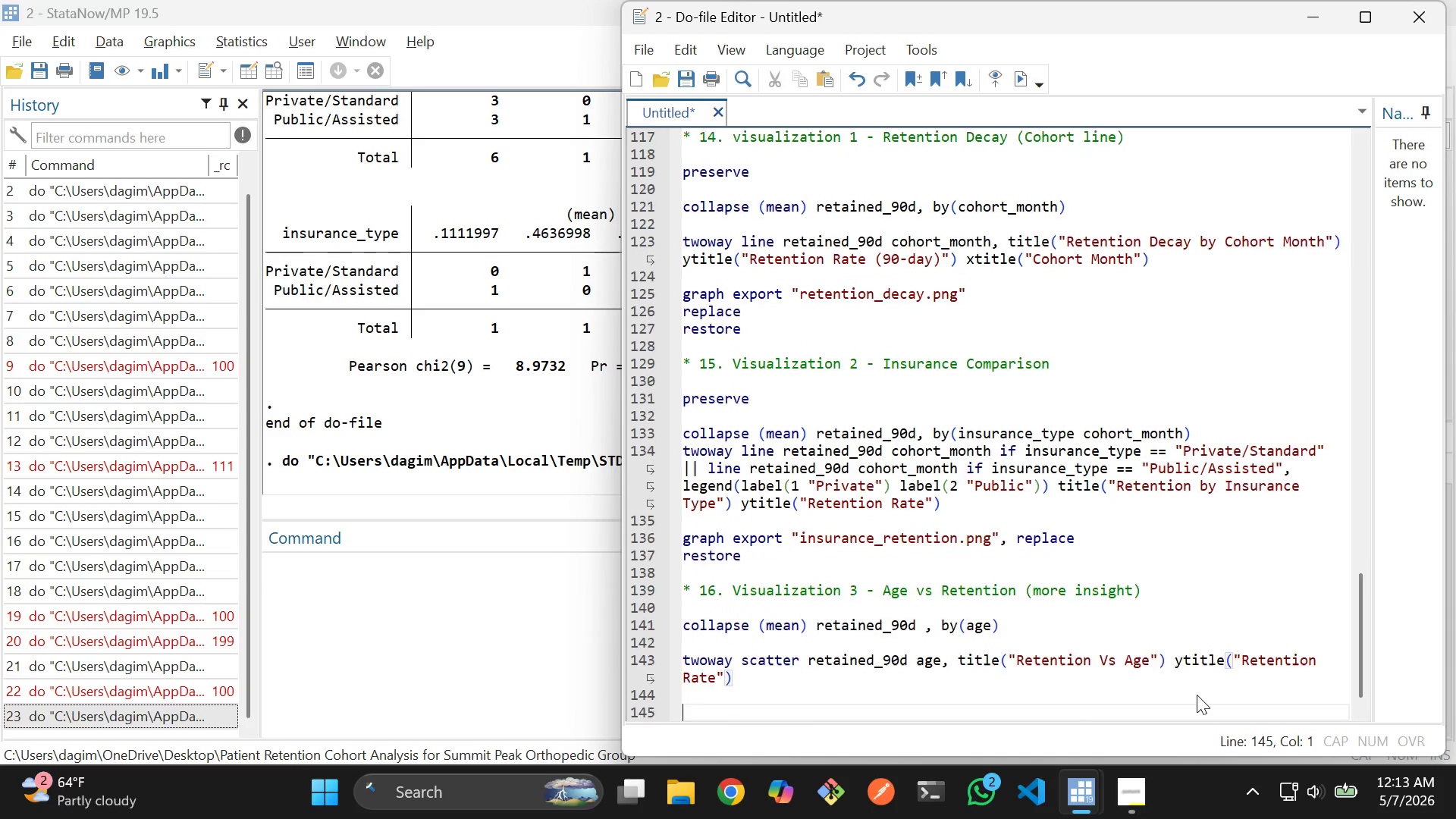 
key(Enter)
 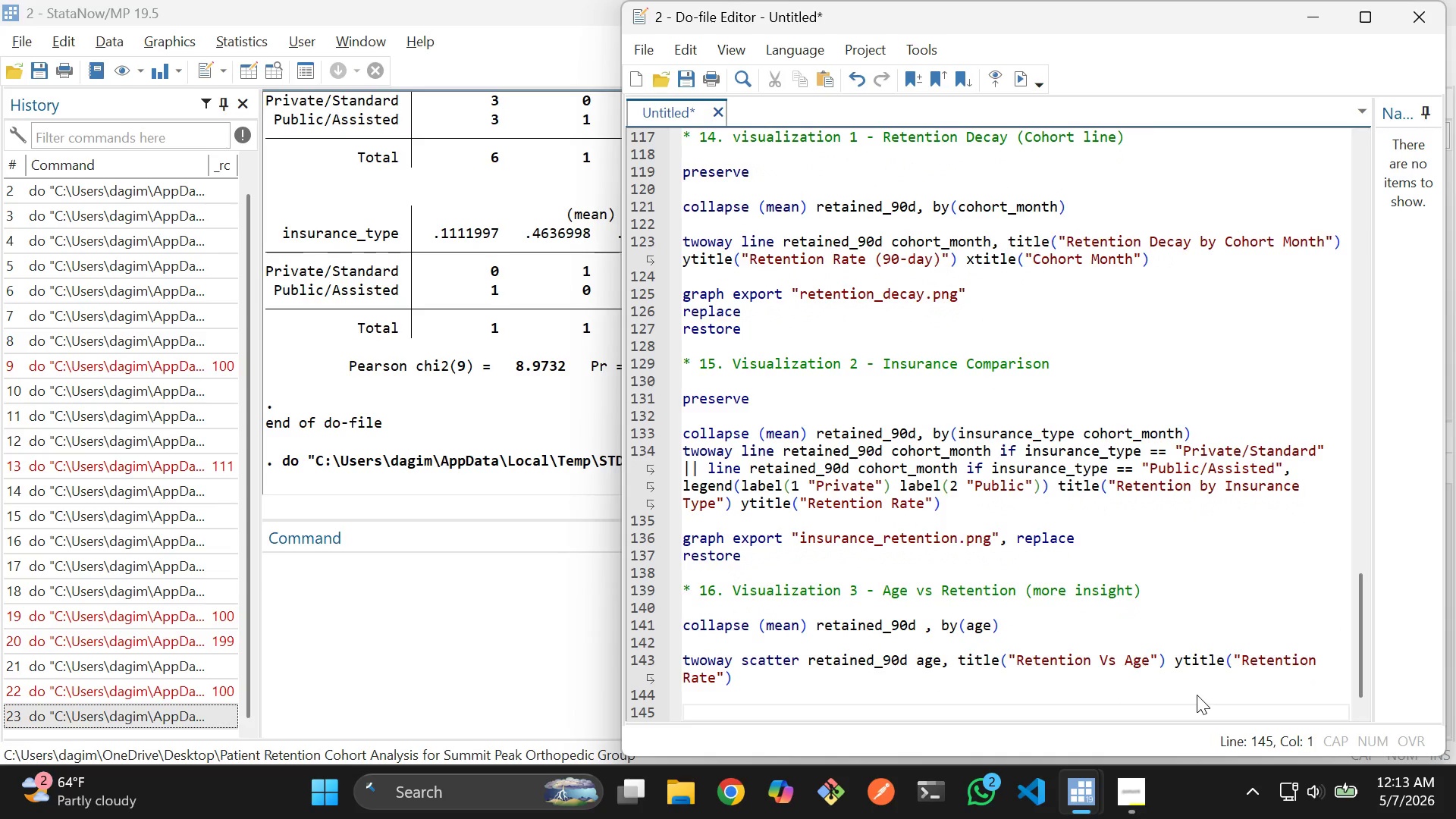 
type(graoh)
key(Backspace)
key(Backspace)
type(ph export "age_retention.png)
 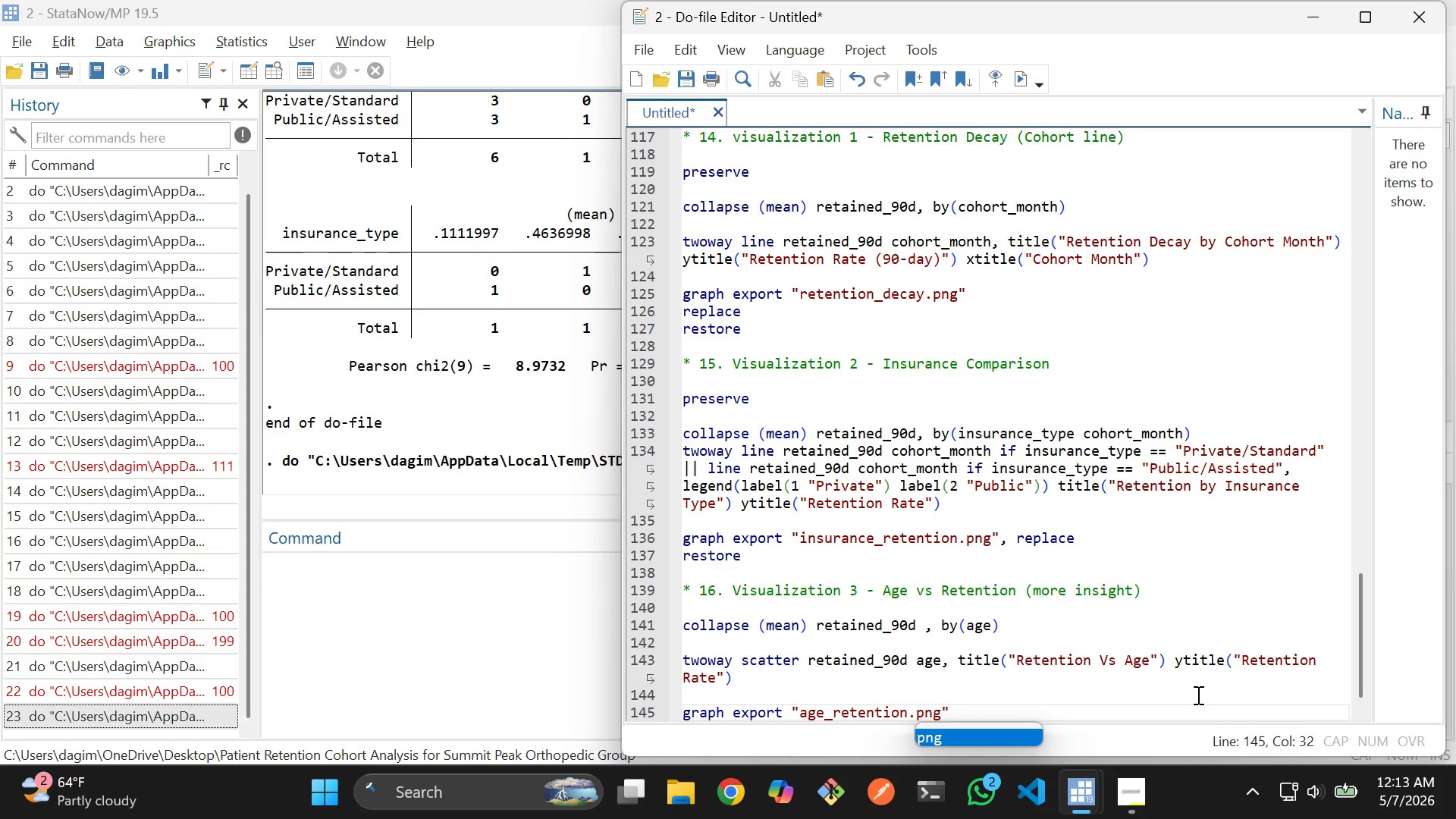 
key(ArrowRight)
 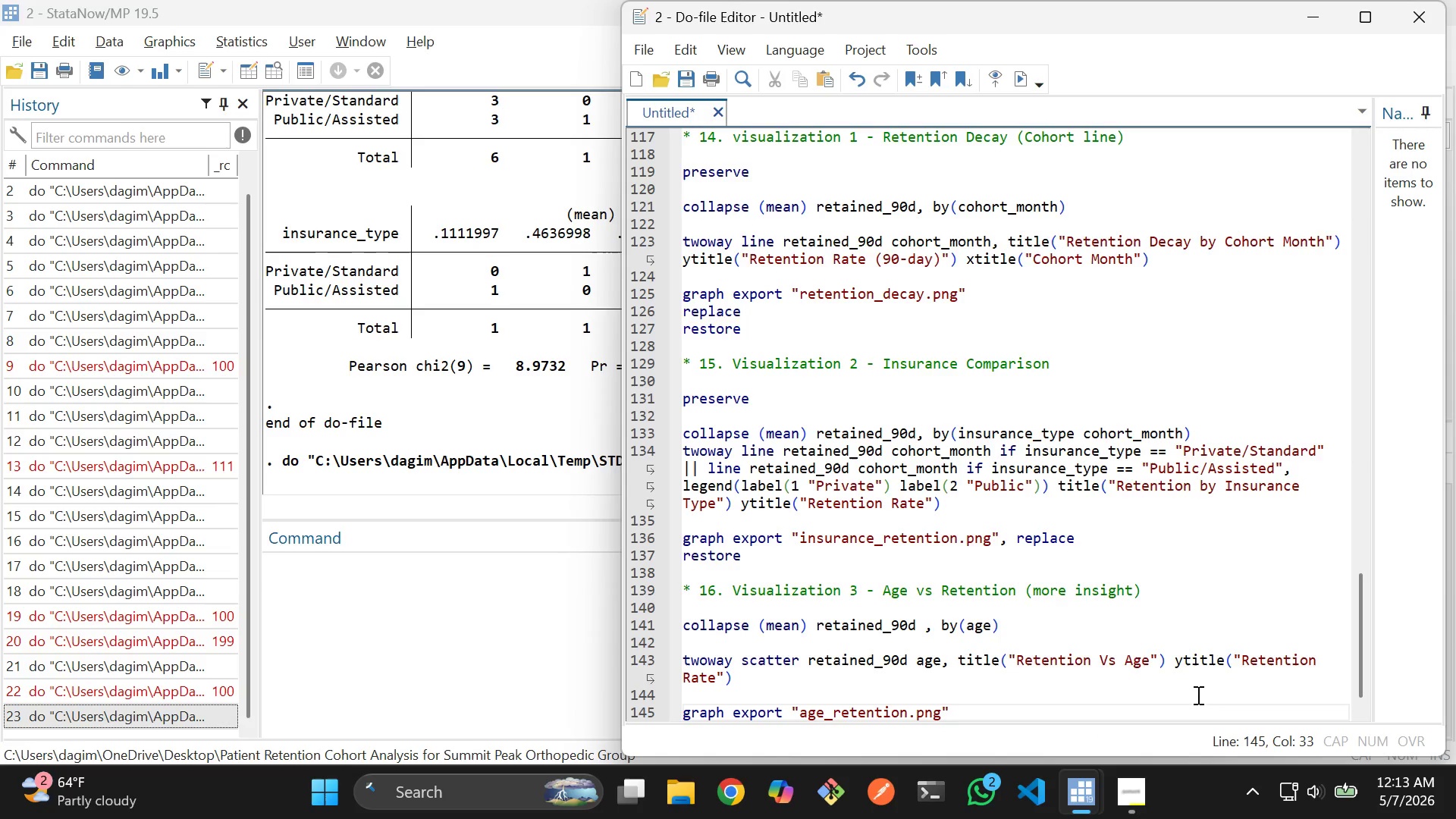 
type(, replace)
 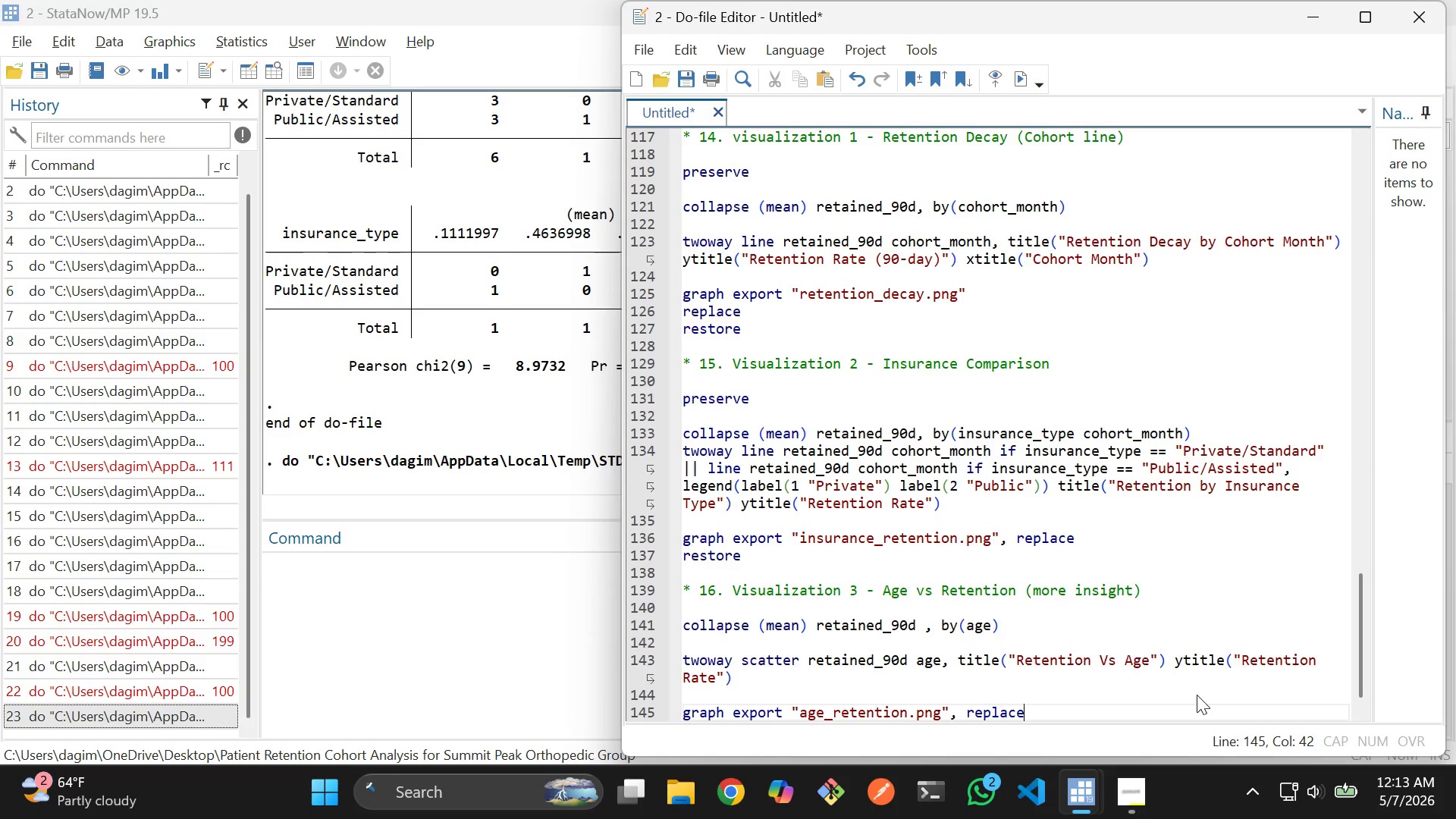 
key(Enter)
 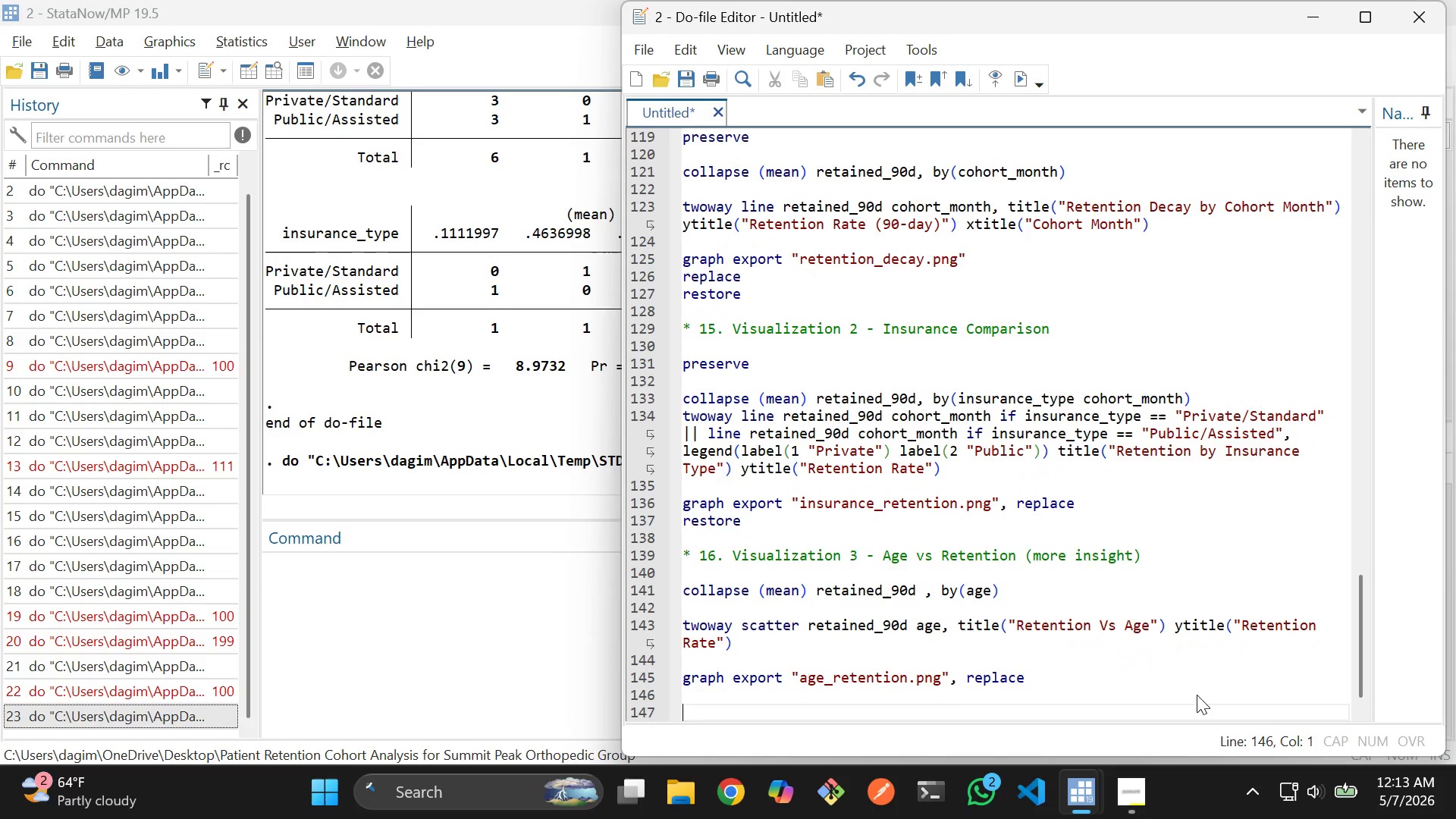 
key(Enter)
 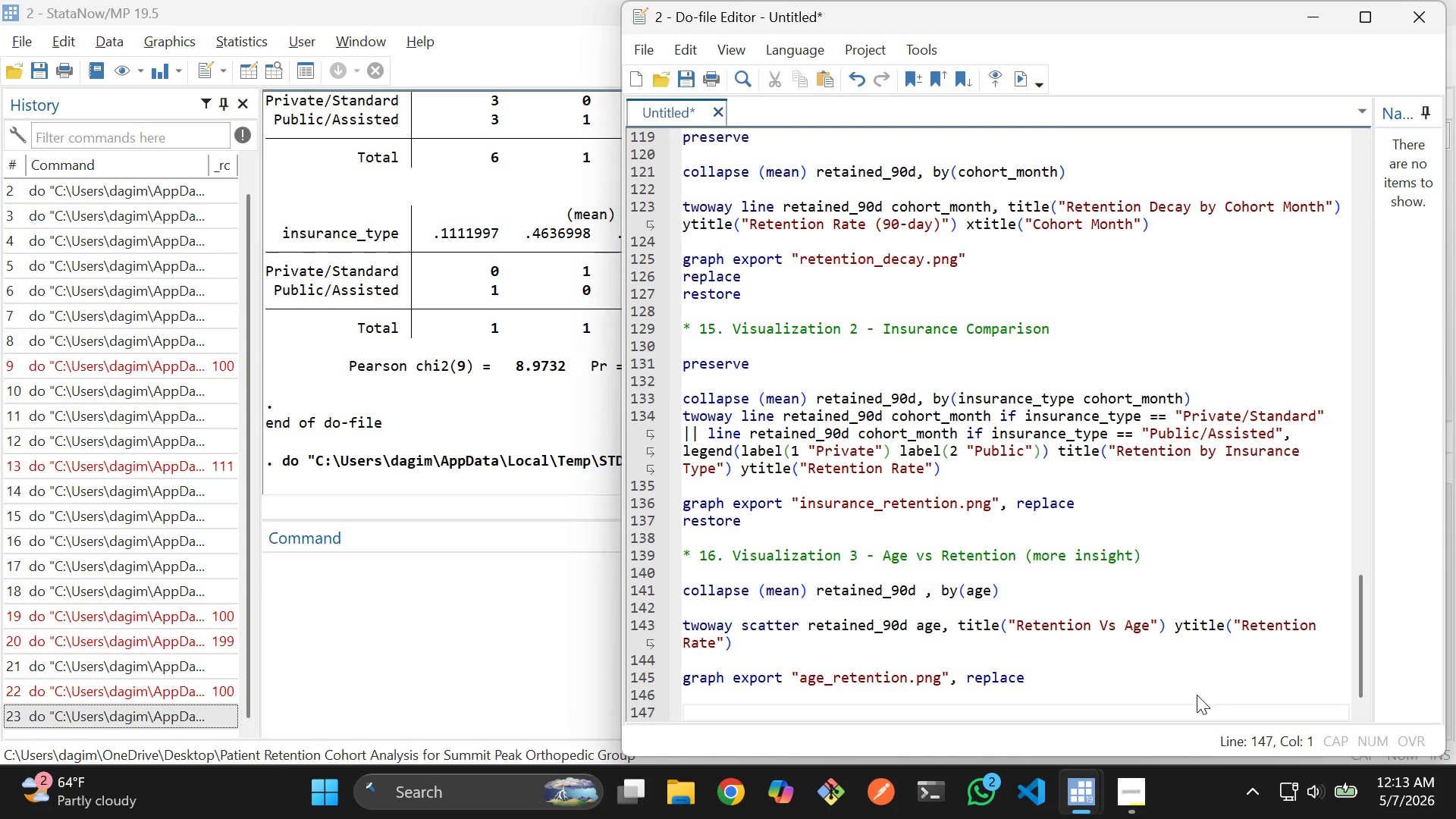 
key(Enter)
 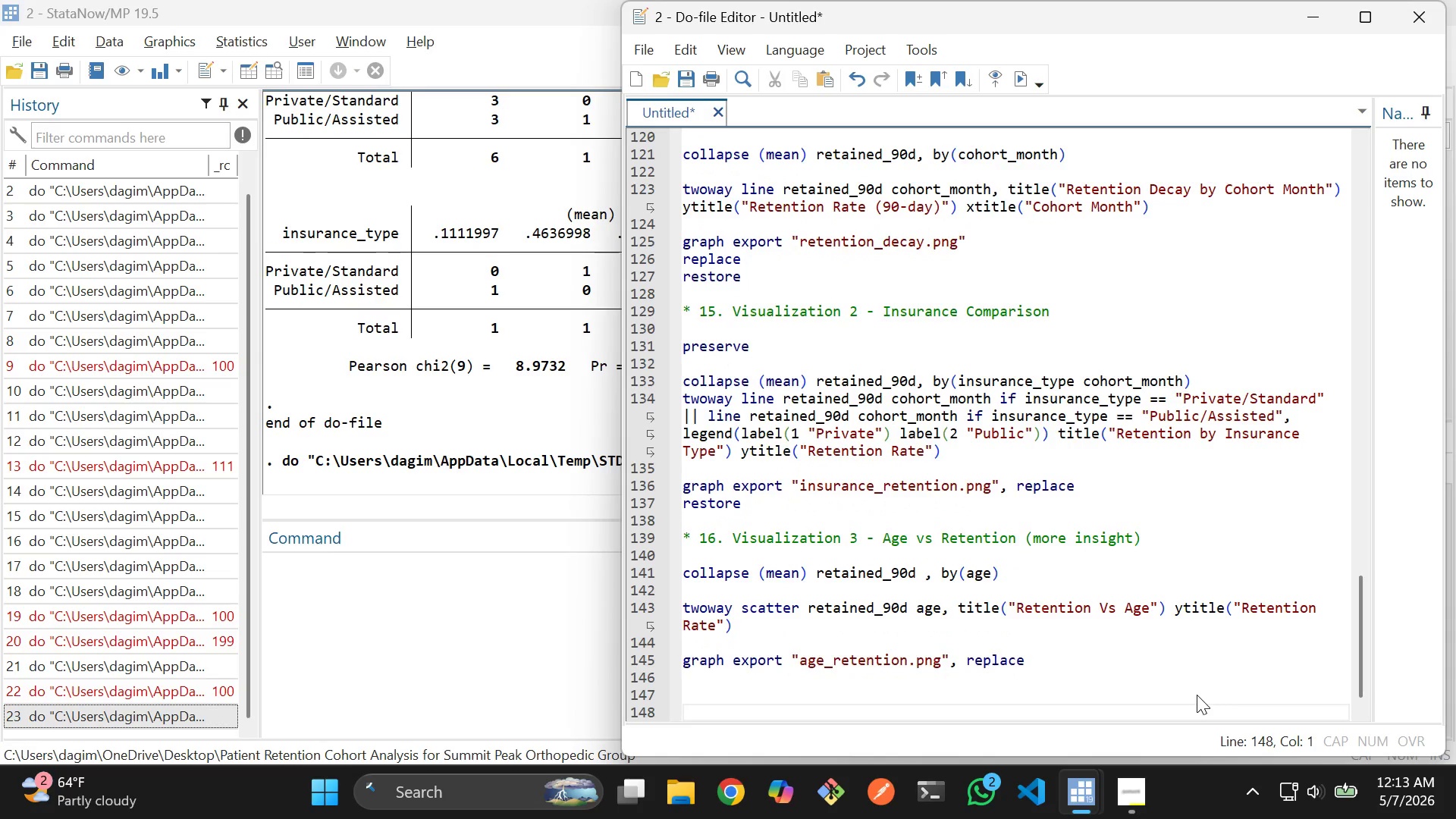 
key(Alt+AltLeft)
 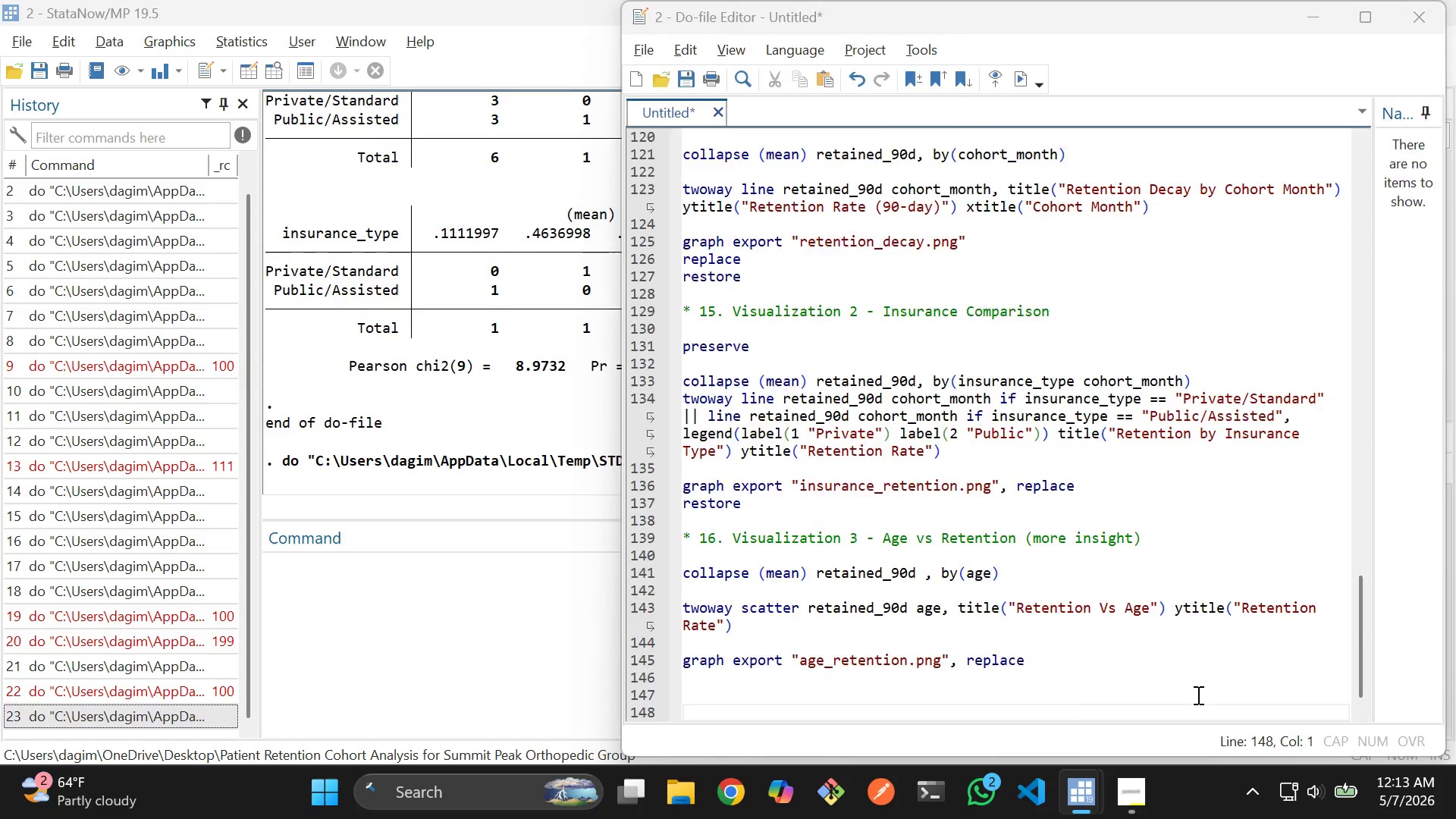 
key(Alt+Tab)
 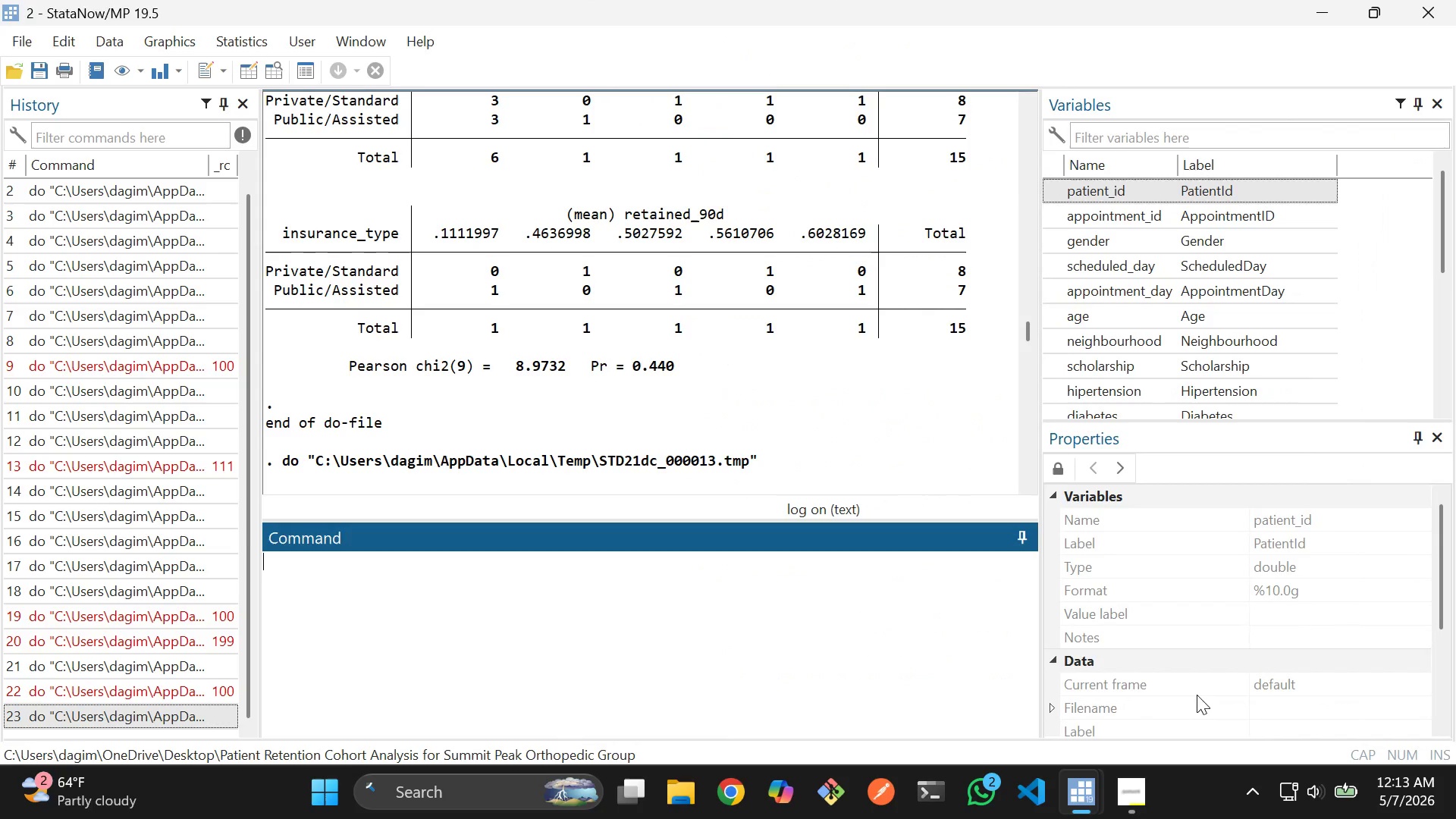 
key(Alt+Tab)
 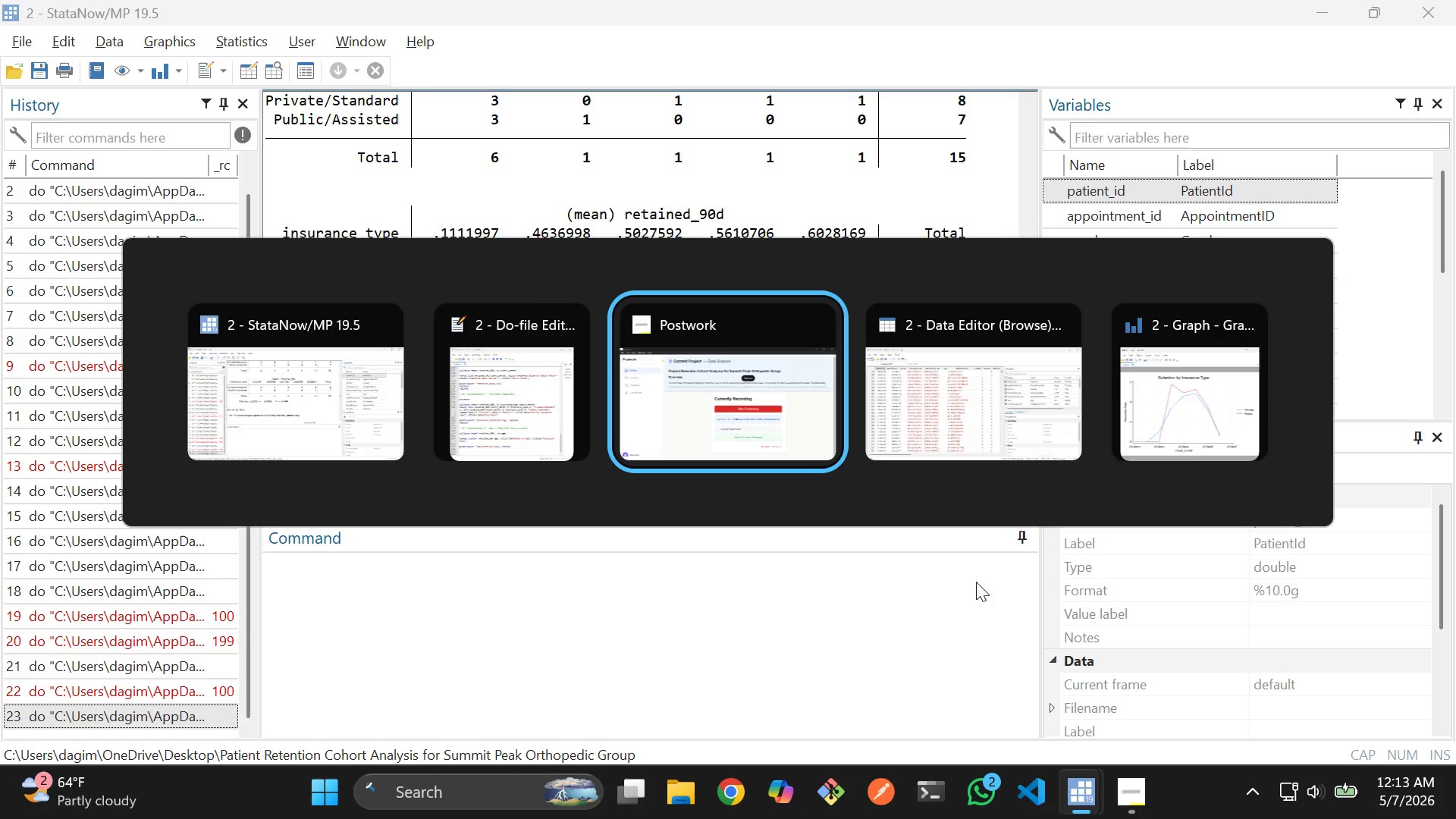 
key(Alt+Tab)